 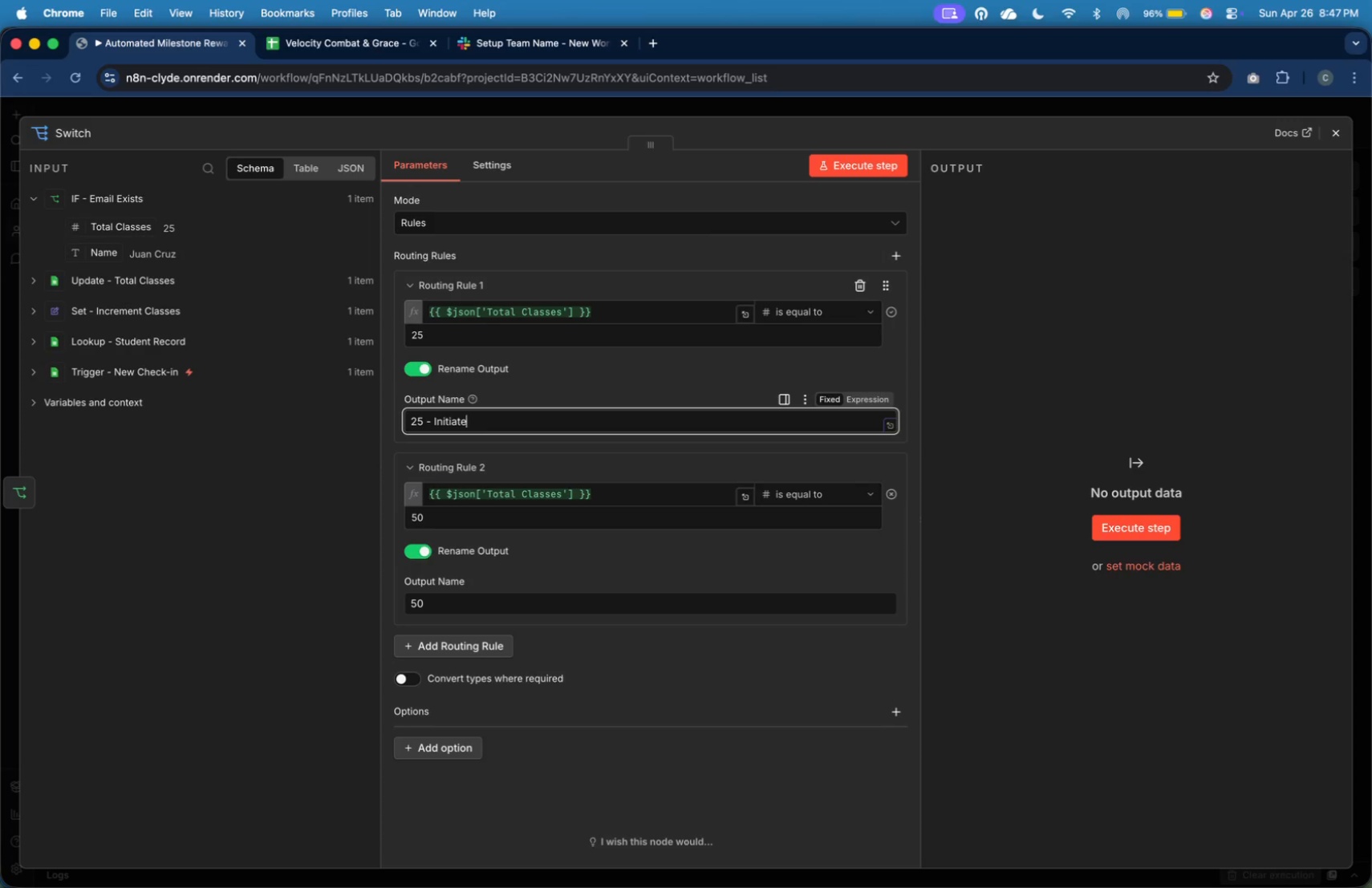 
left_click([685, 527])
 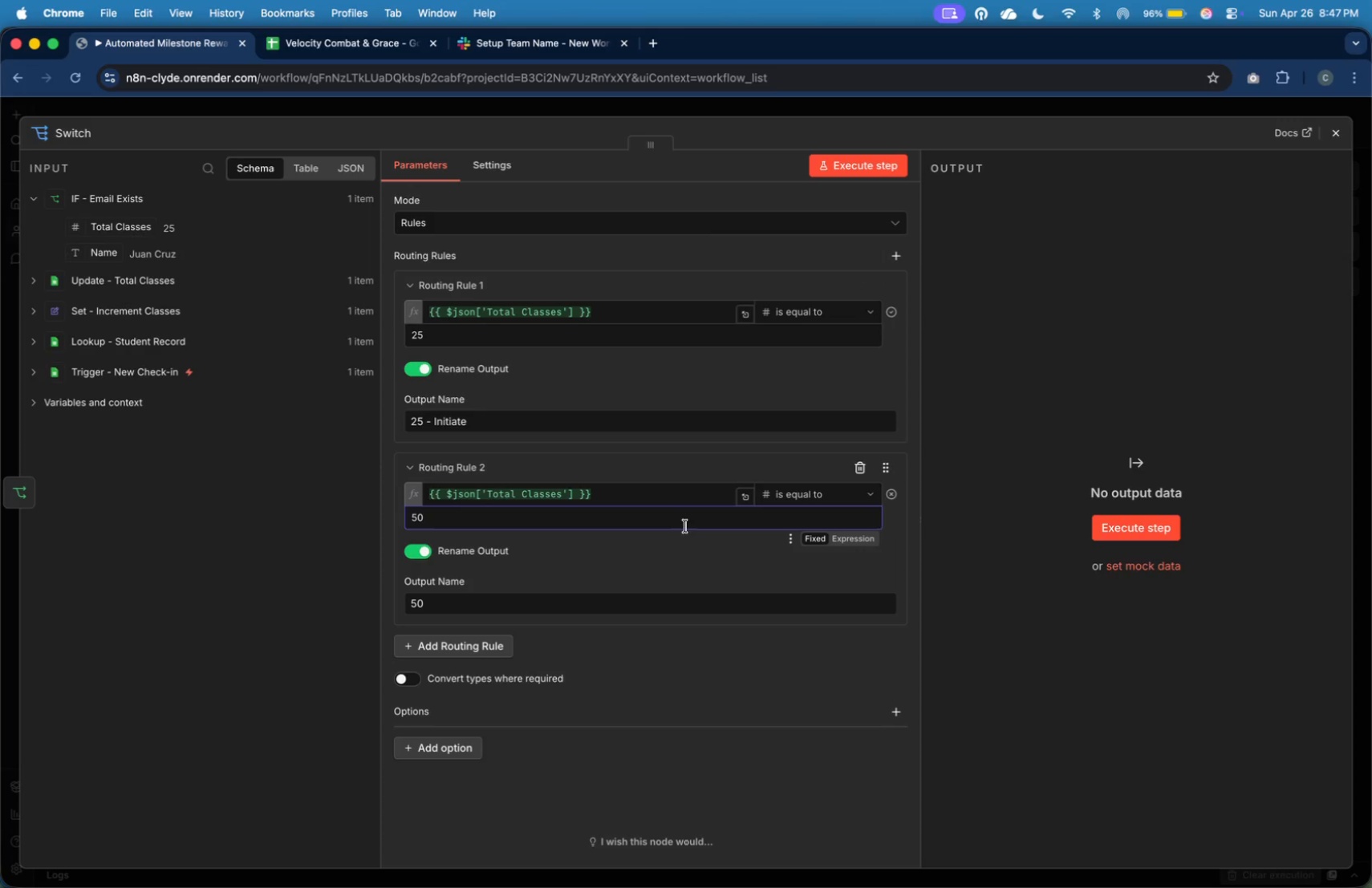 
type( - Warriro )
 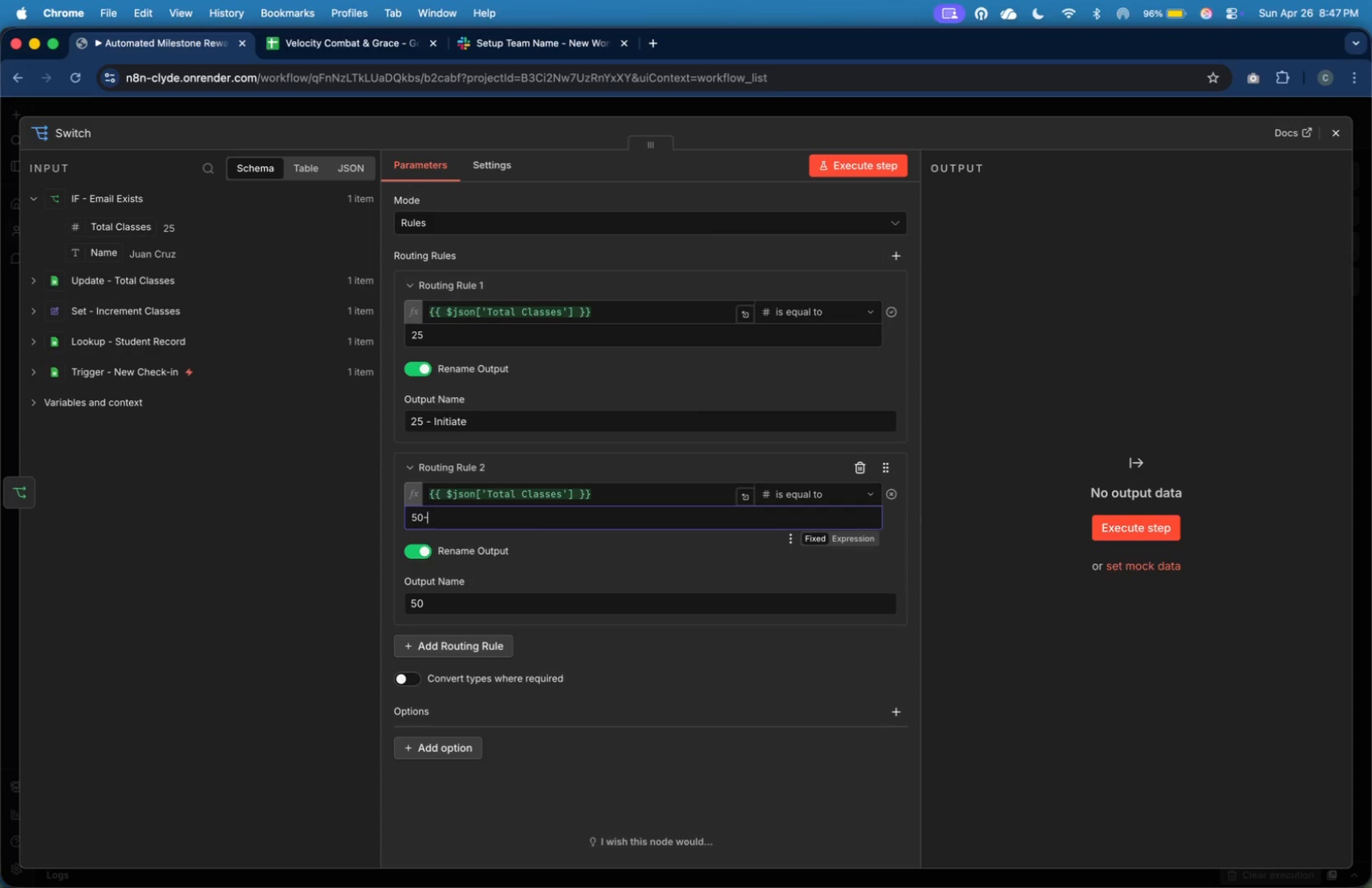 
left_click([678, 518])
 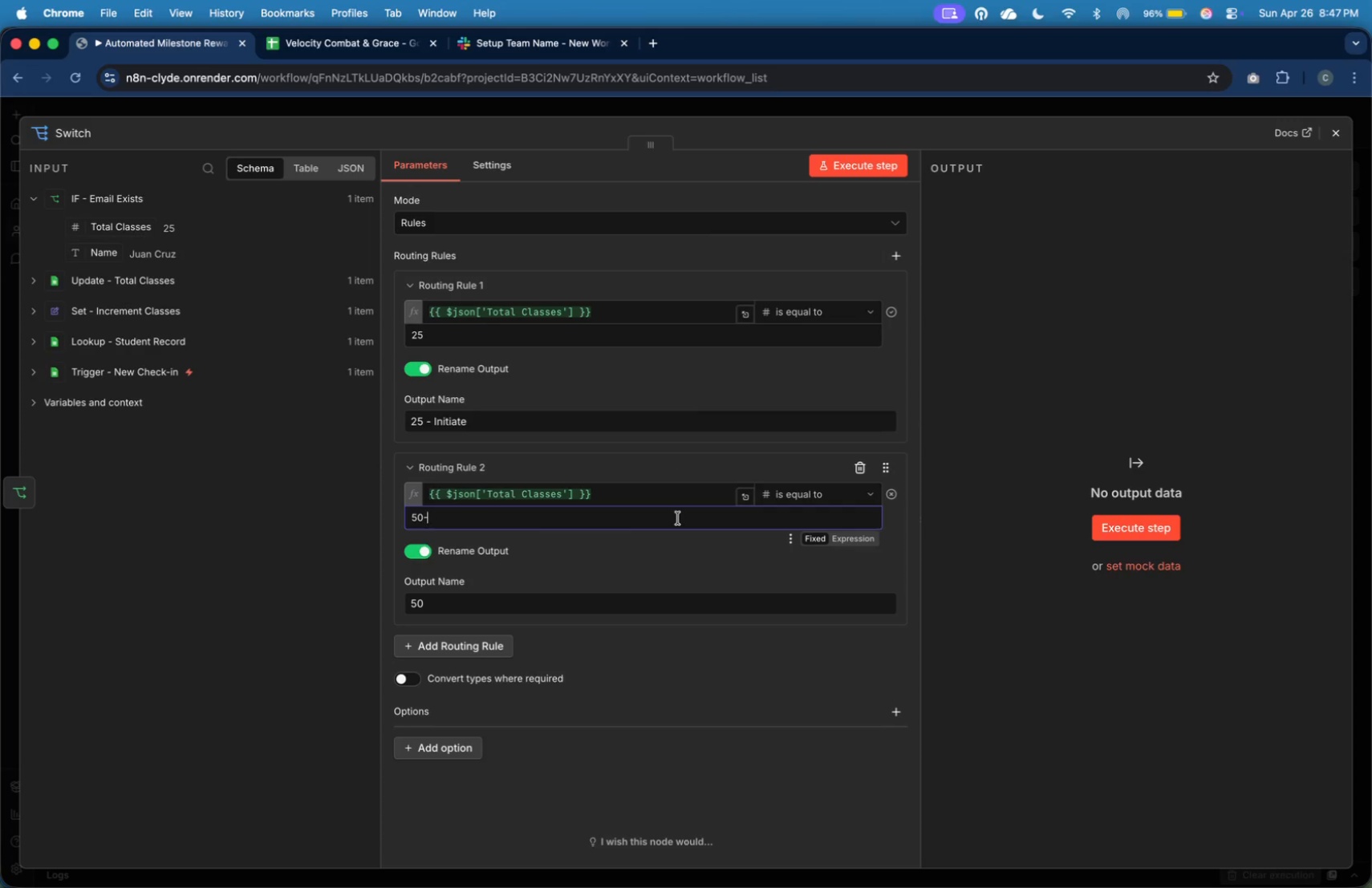 
key(ArrowLeft)
 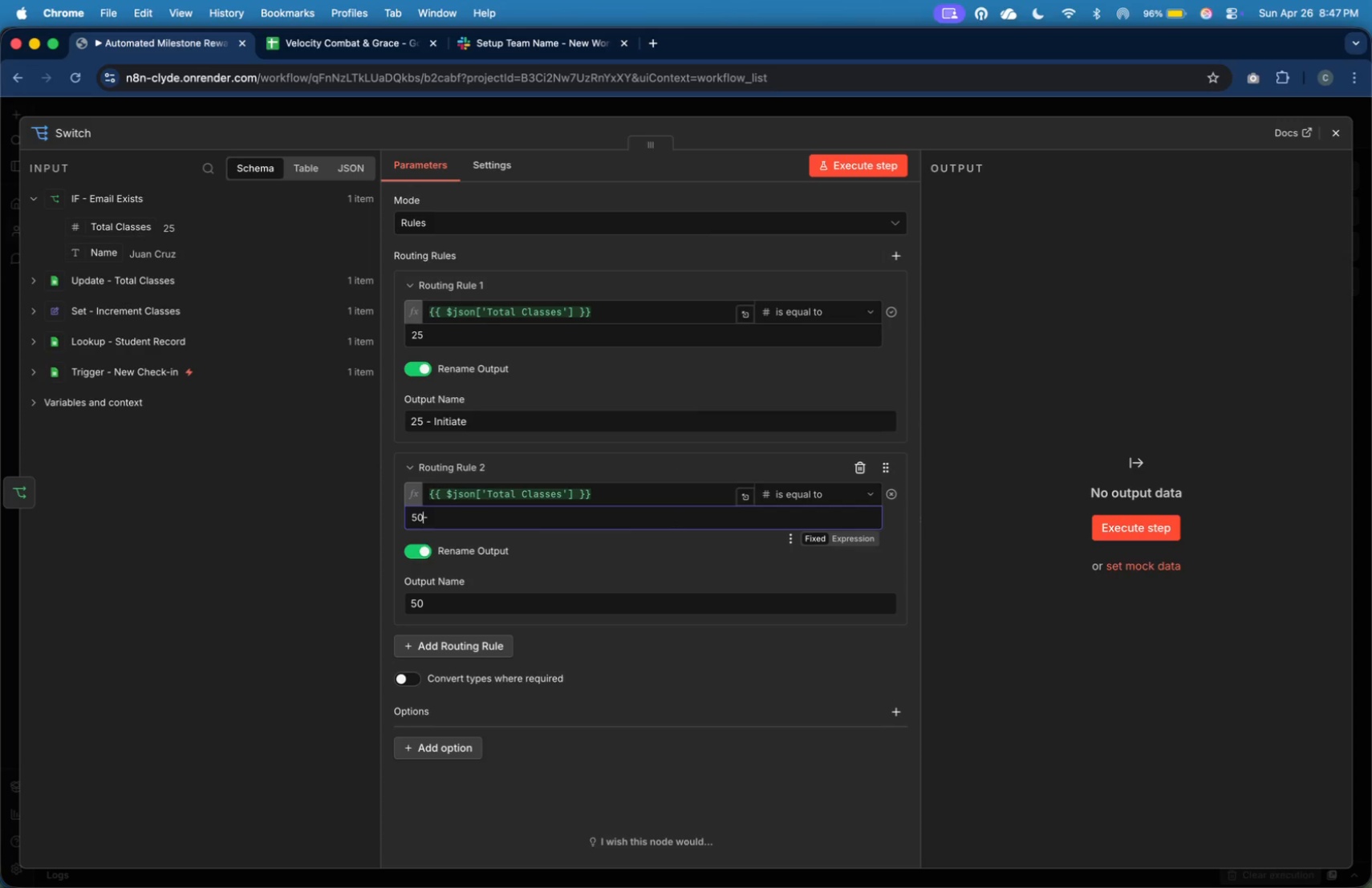 
key(Space)
 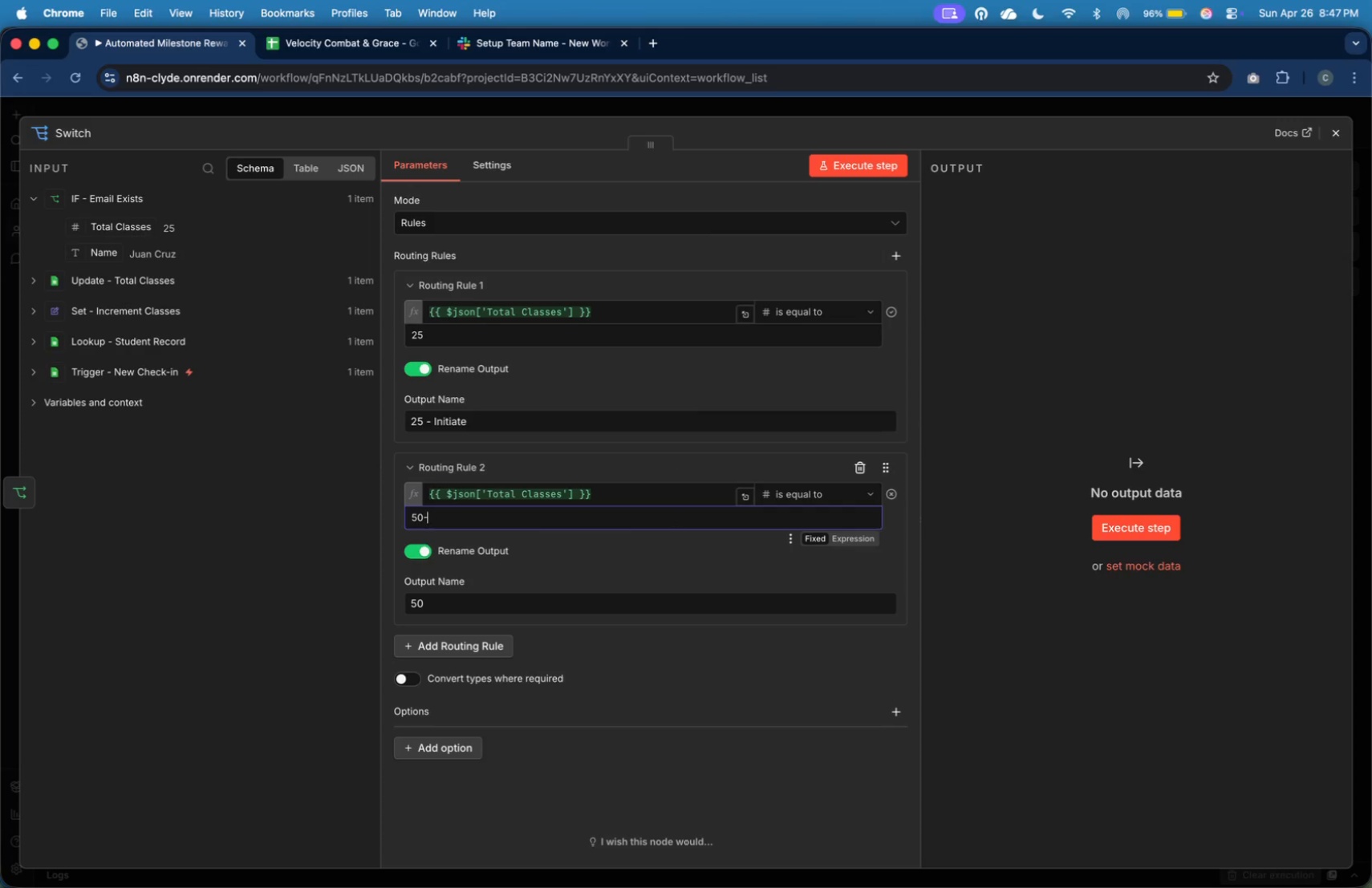 
key(ArrowRight)
 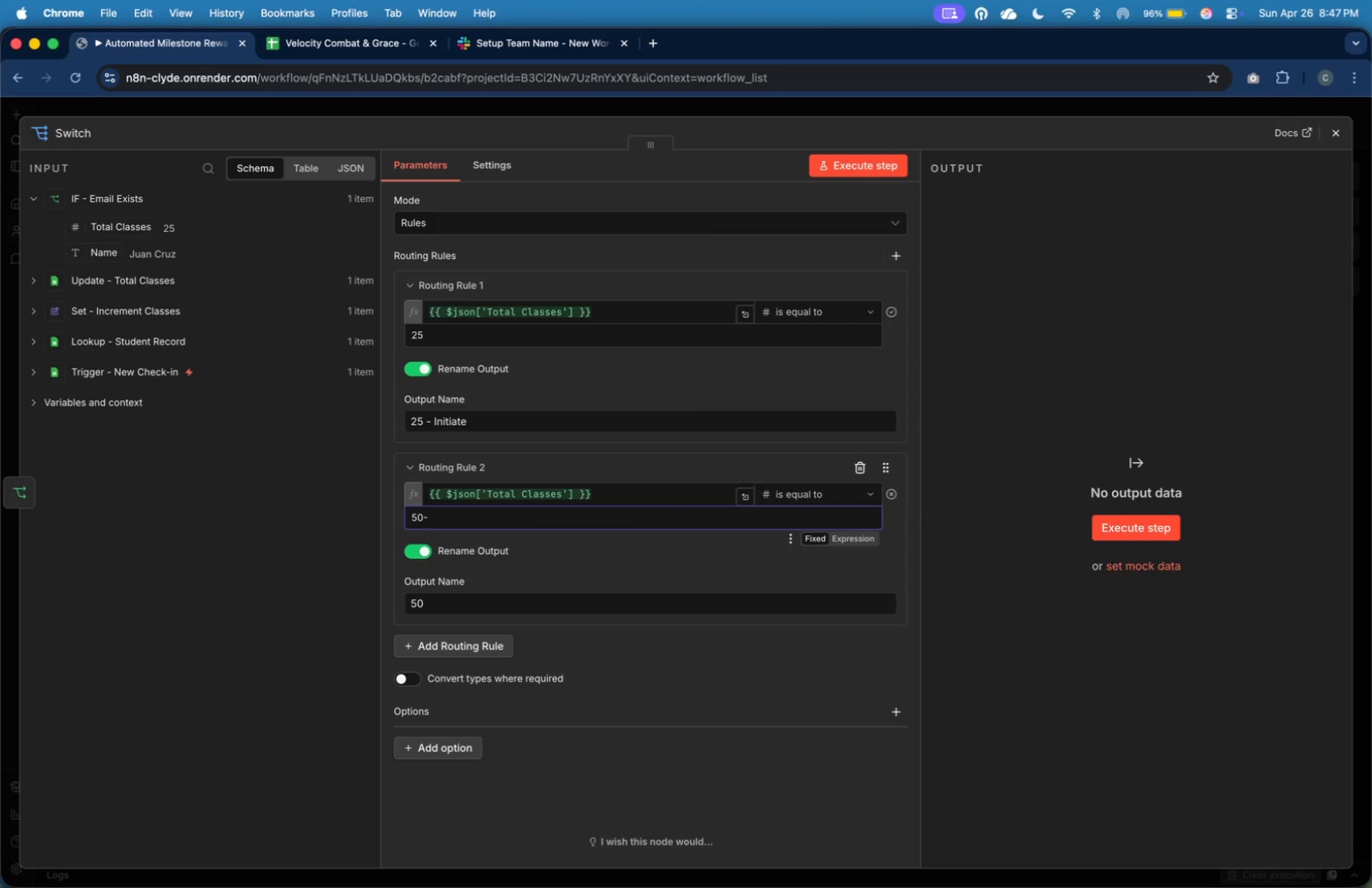 
key(ArrowLeft)
 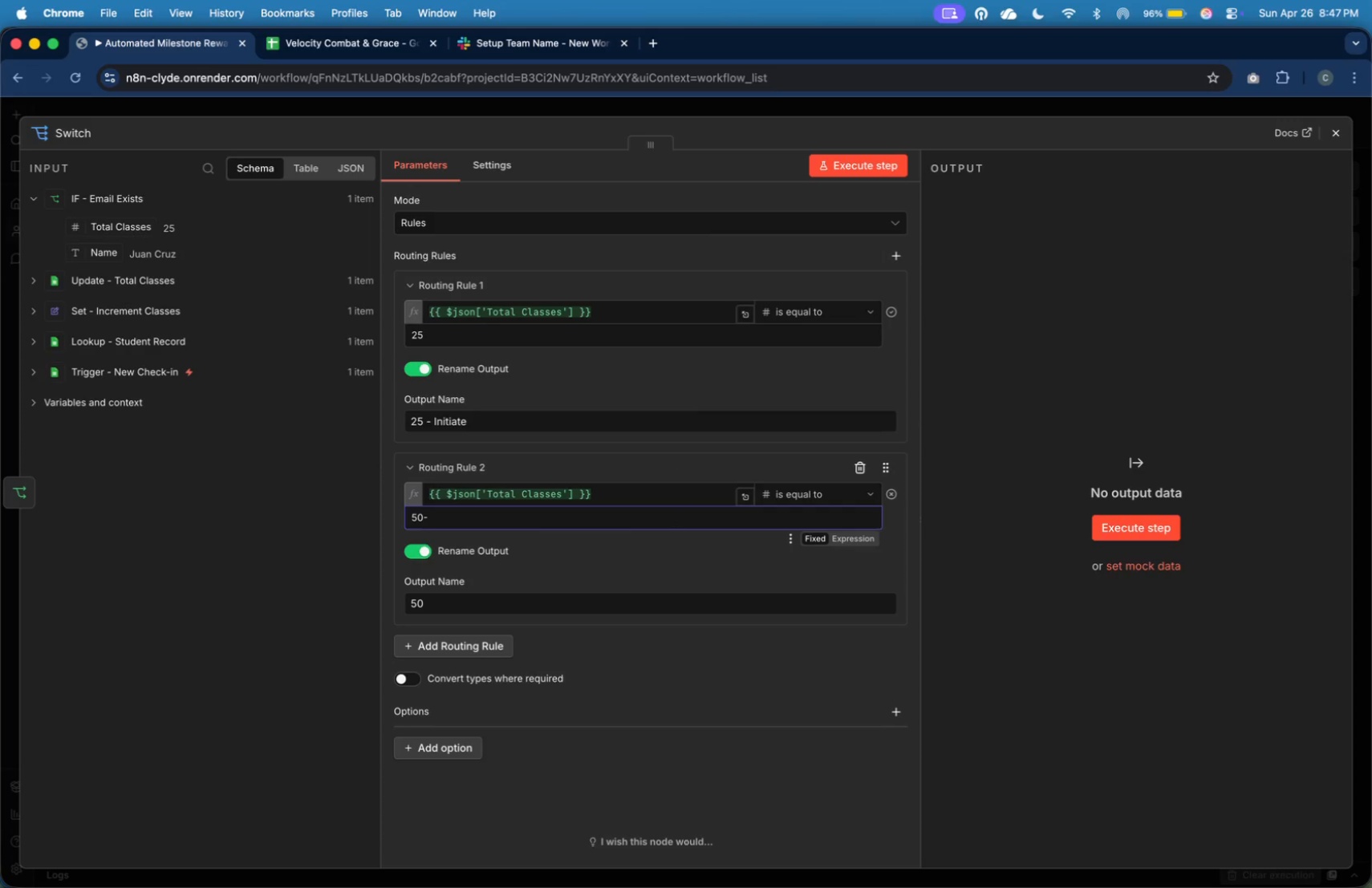 
key(Space)
 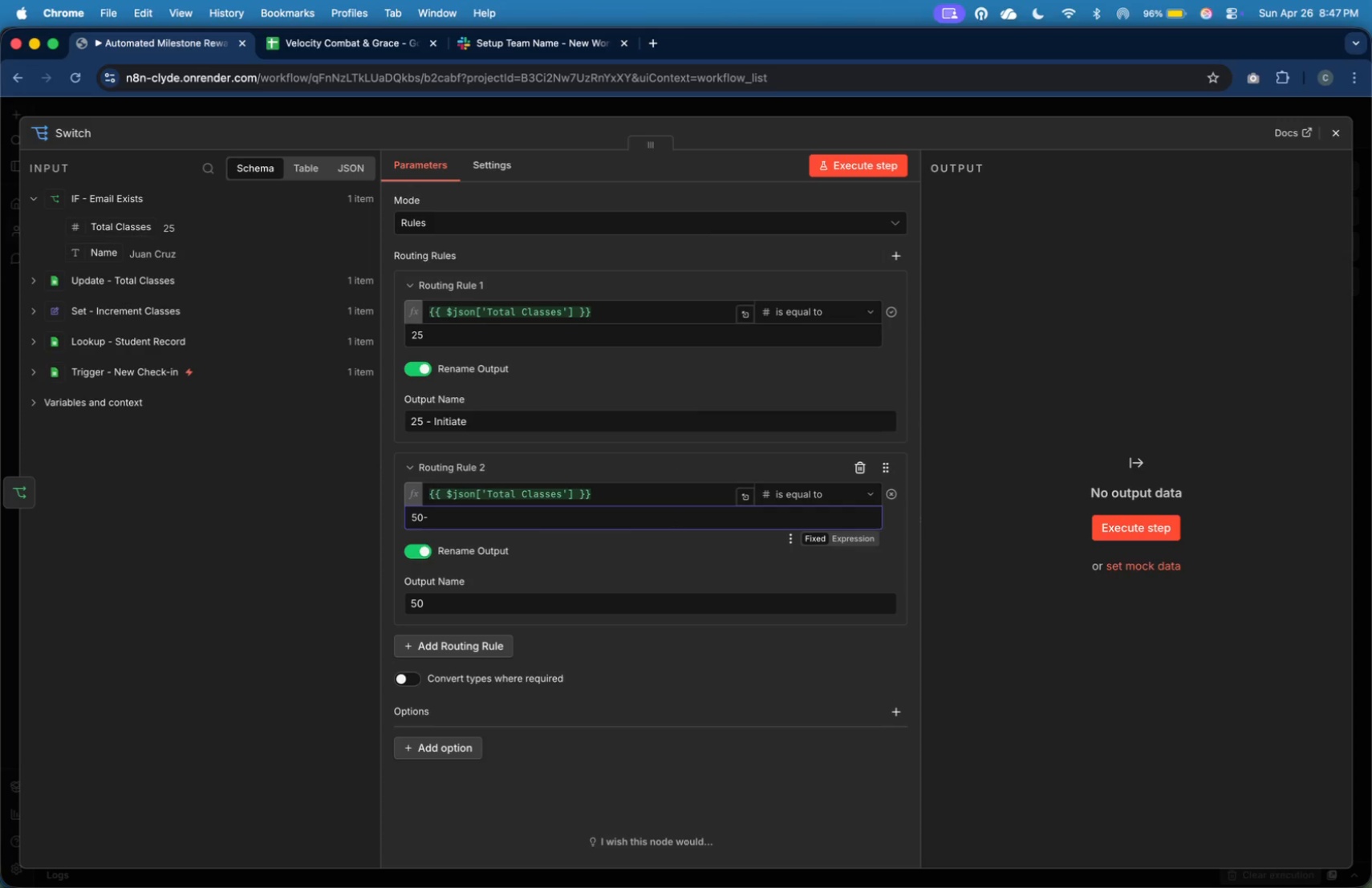 
key(ArrowRight)
 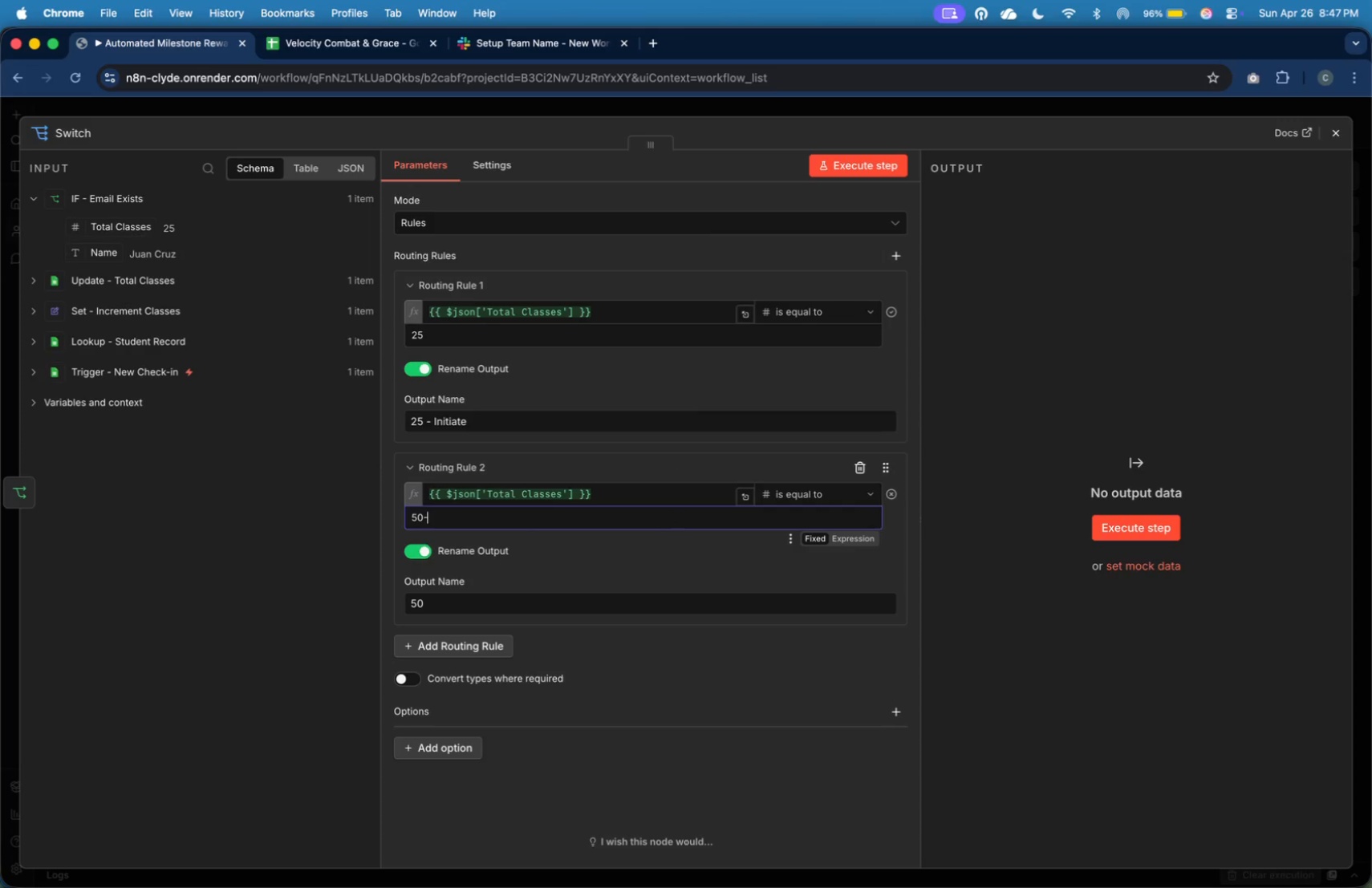 
key(Backspace)
 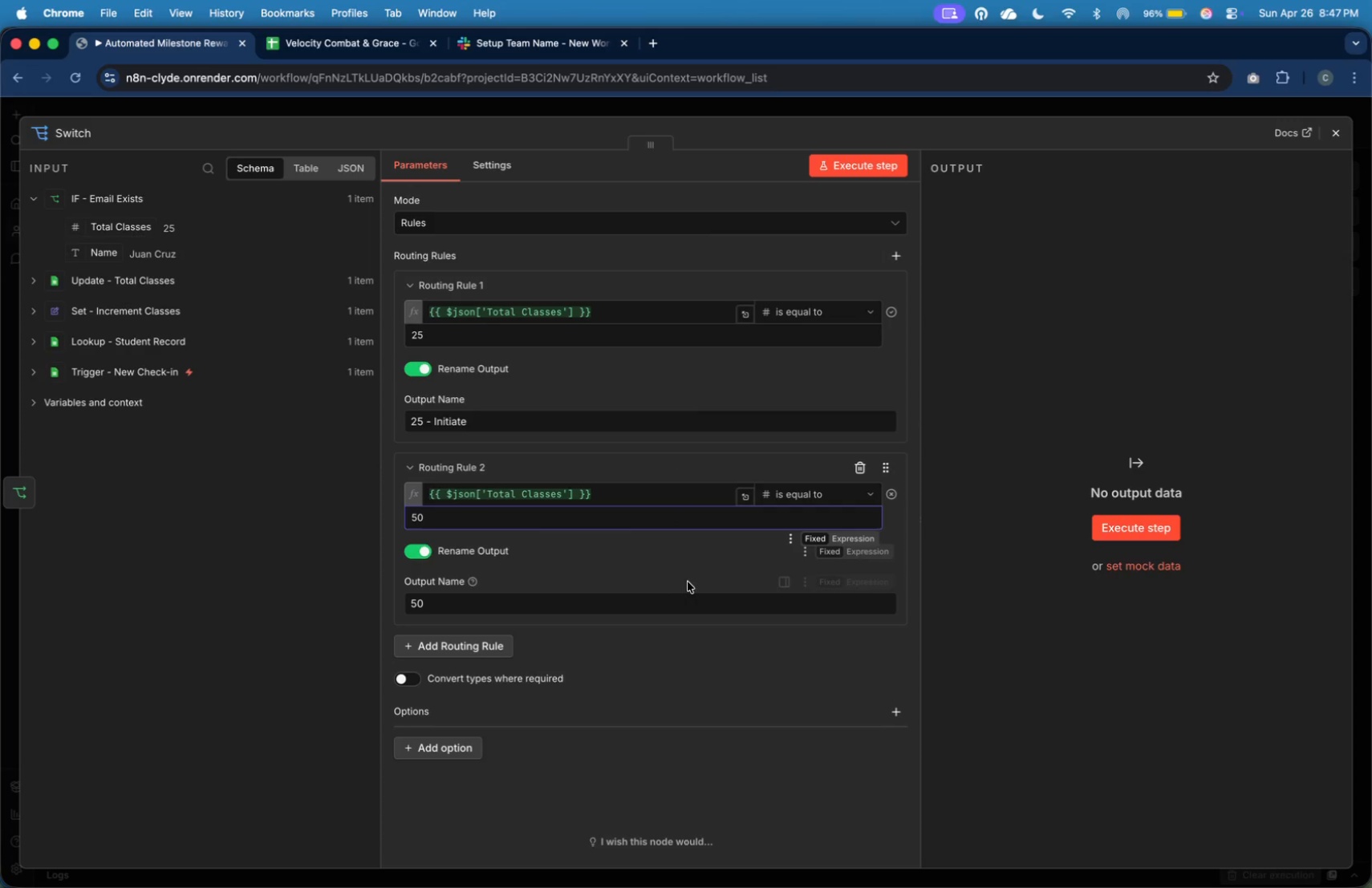 
left_click([692, 610])
 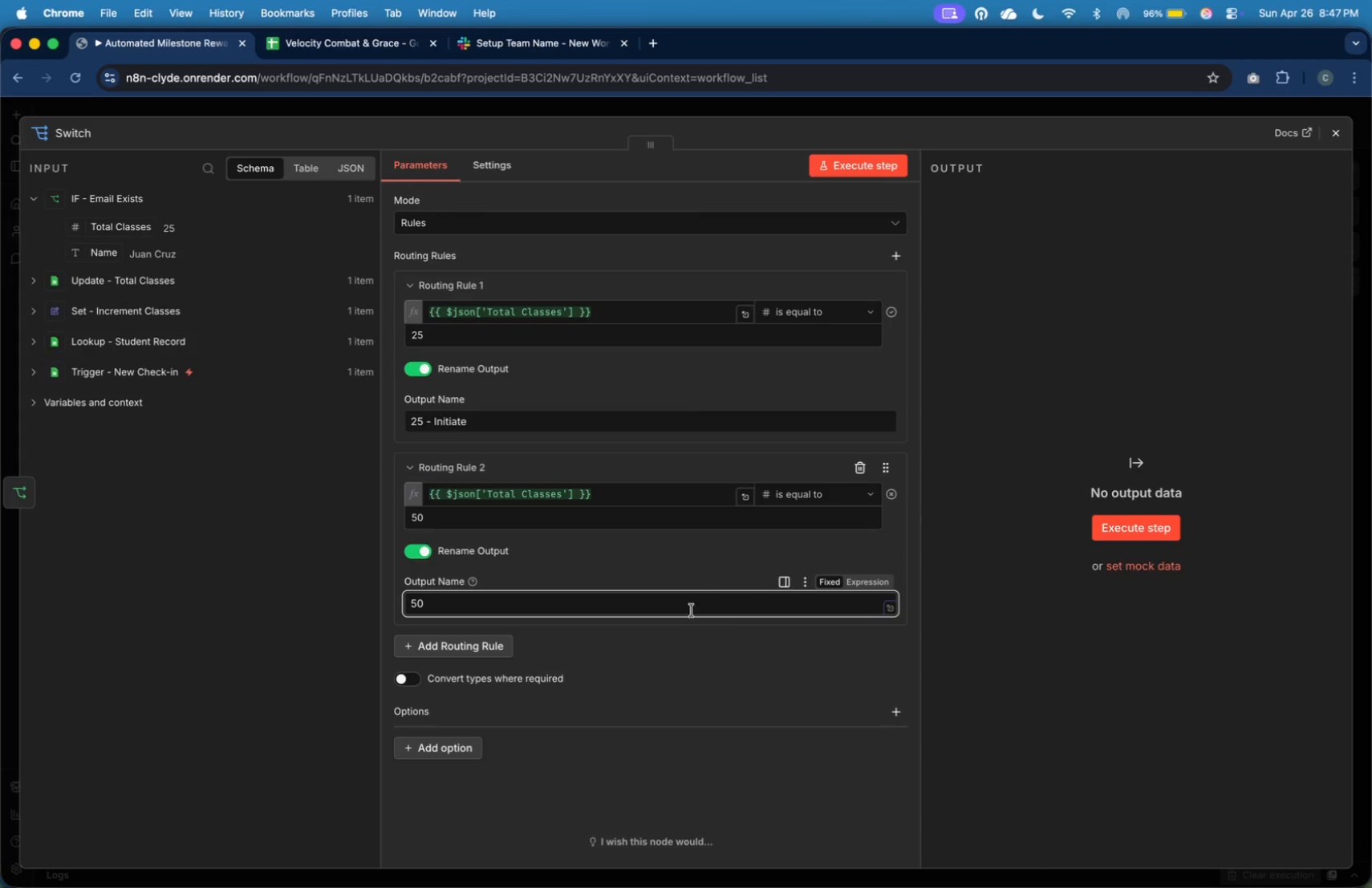 
type( - Warrior)
 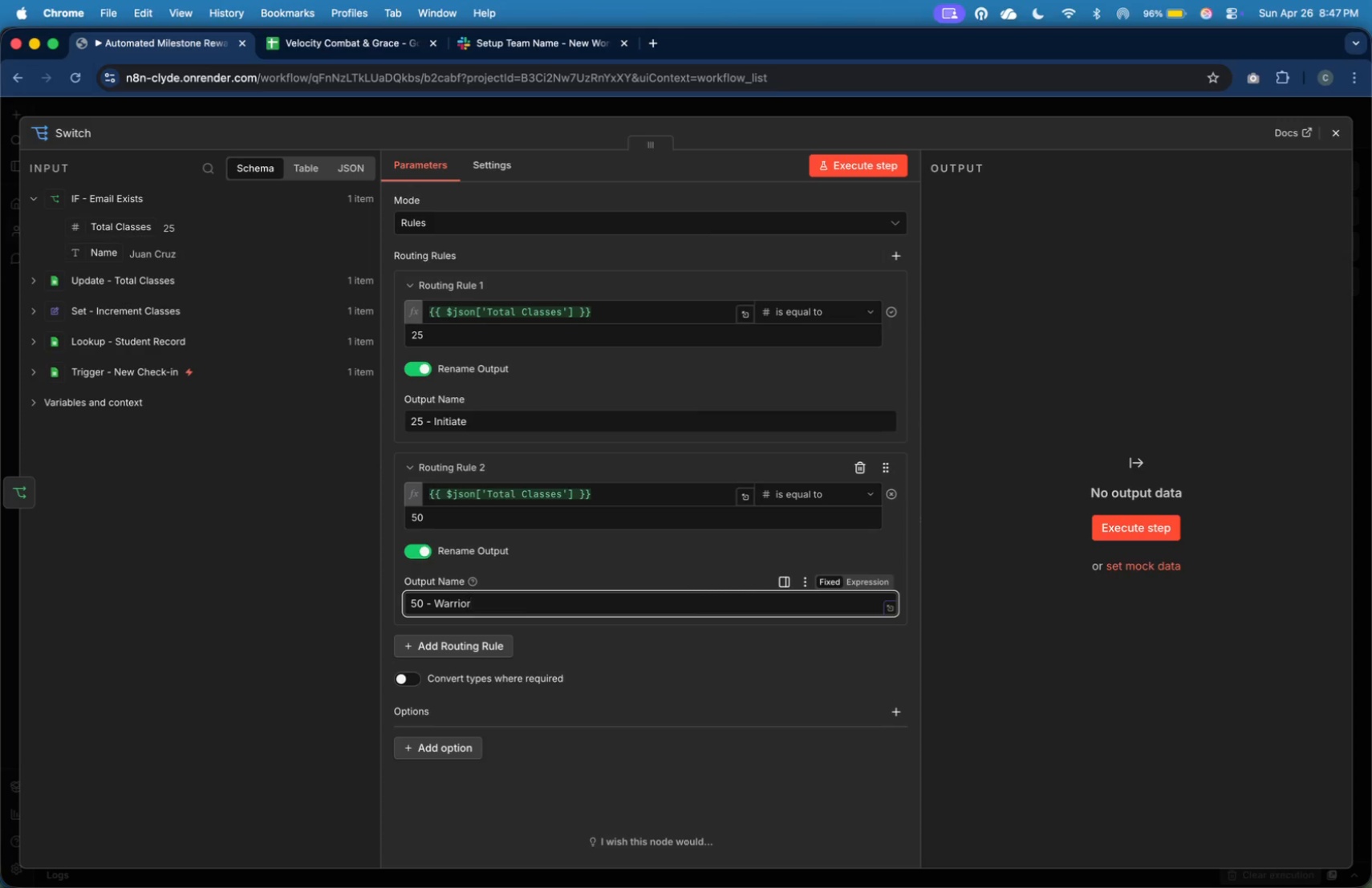 
left_click([425, 649])
 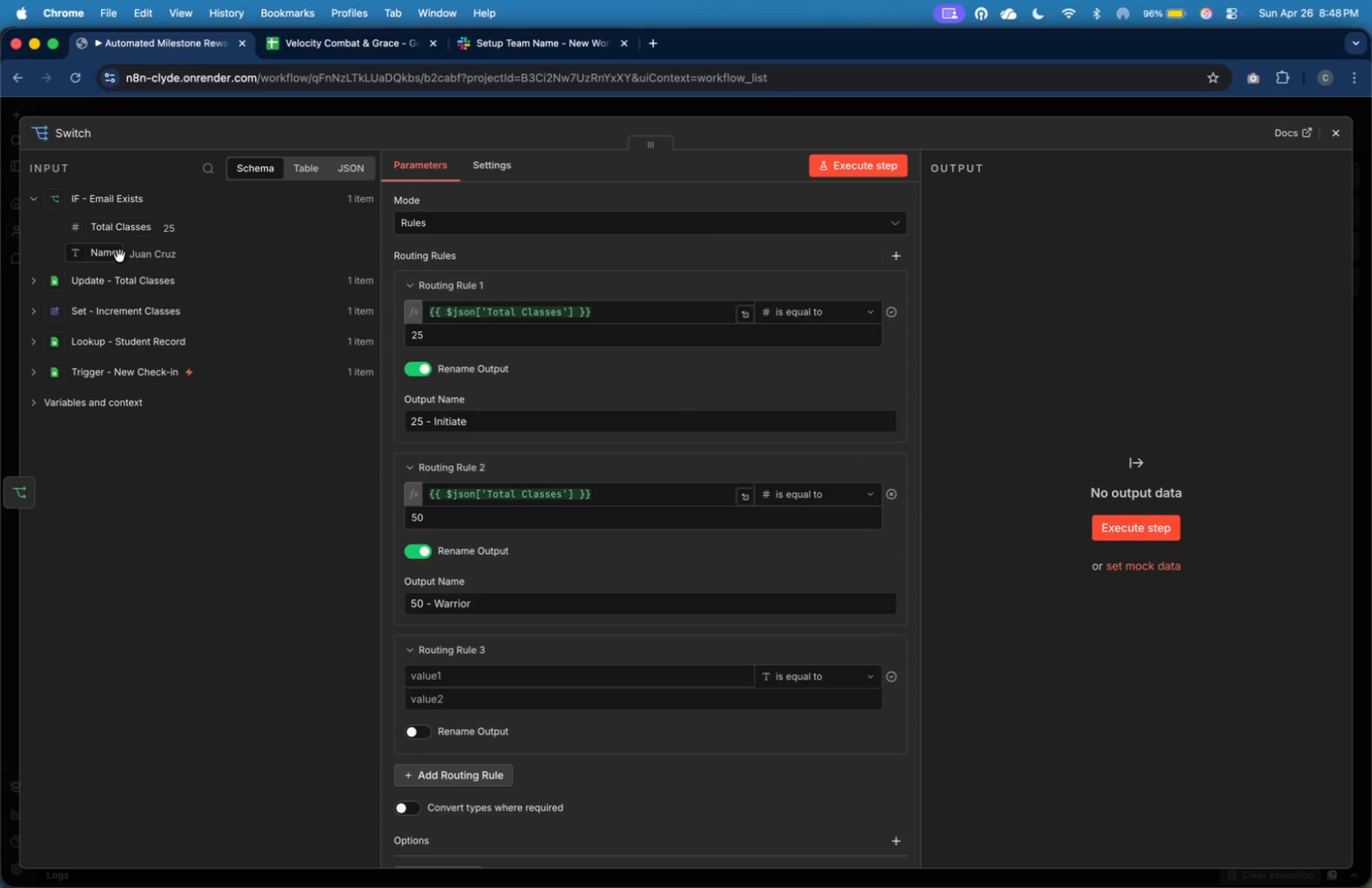 
left_click_drag(start_coordinate=[122, 233], to_coordinate=[550, 670])
 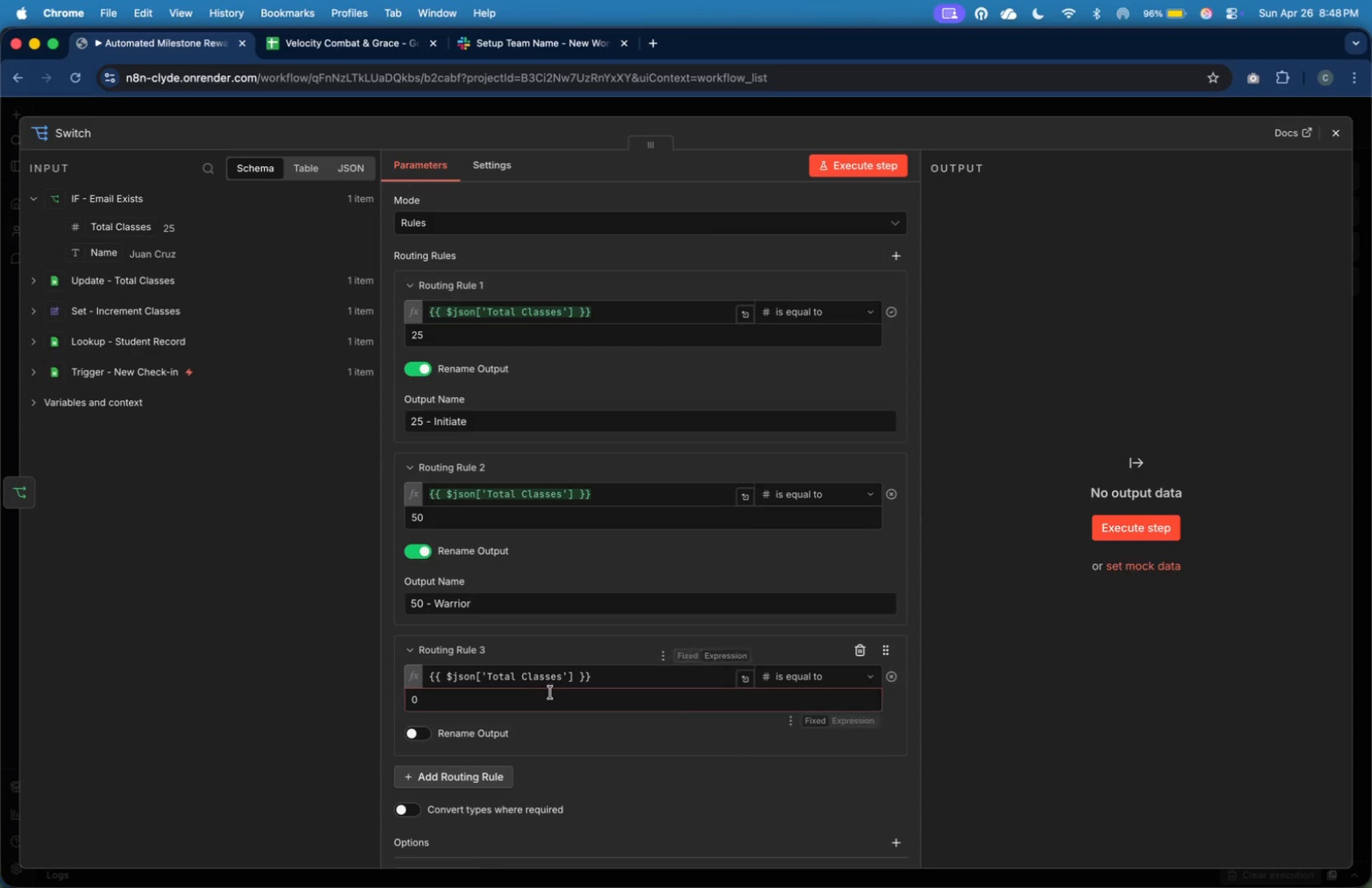 
left_click([551, 695])
 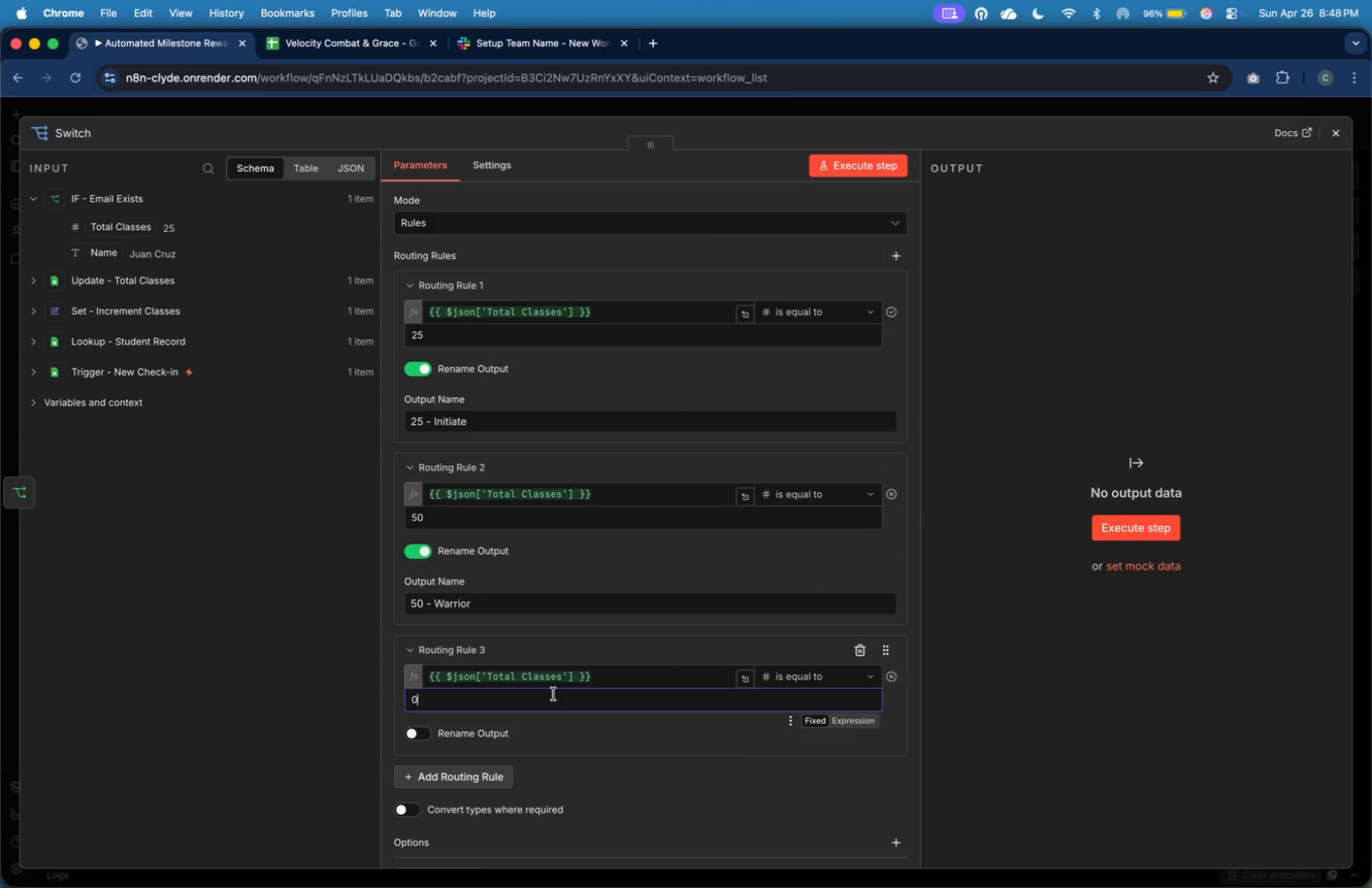 
key(ArrowLeft)
 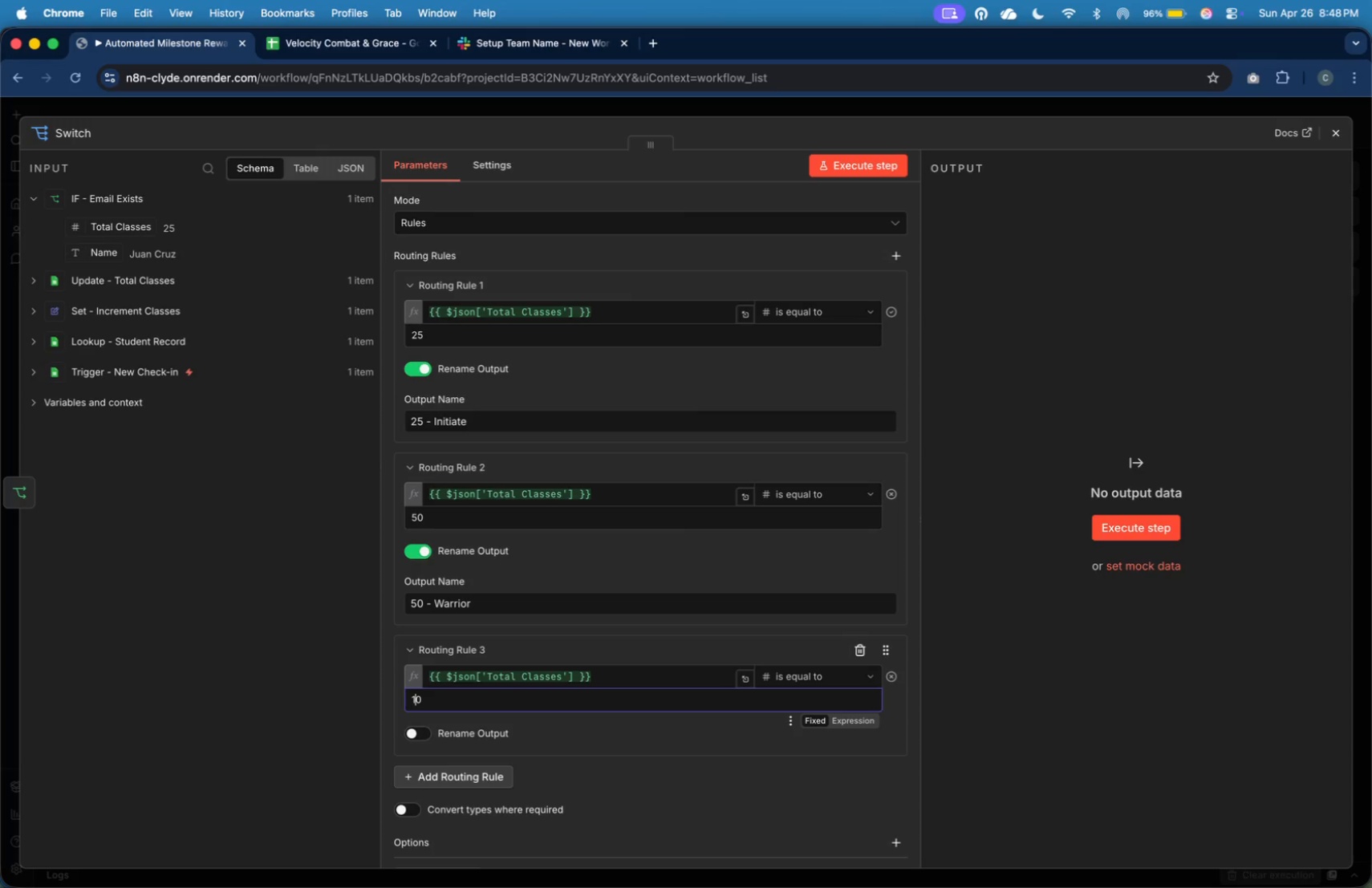 
type(10)
 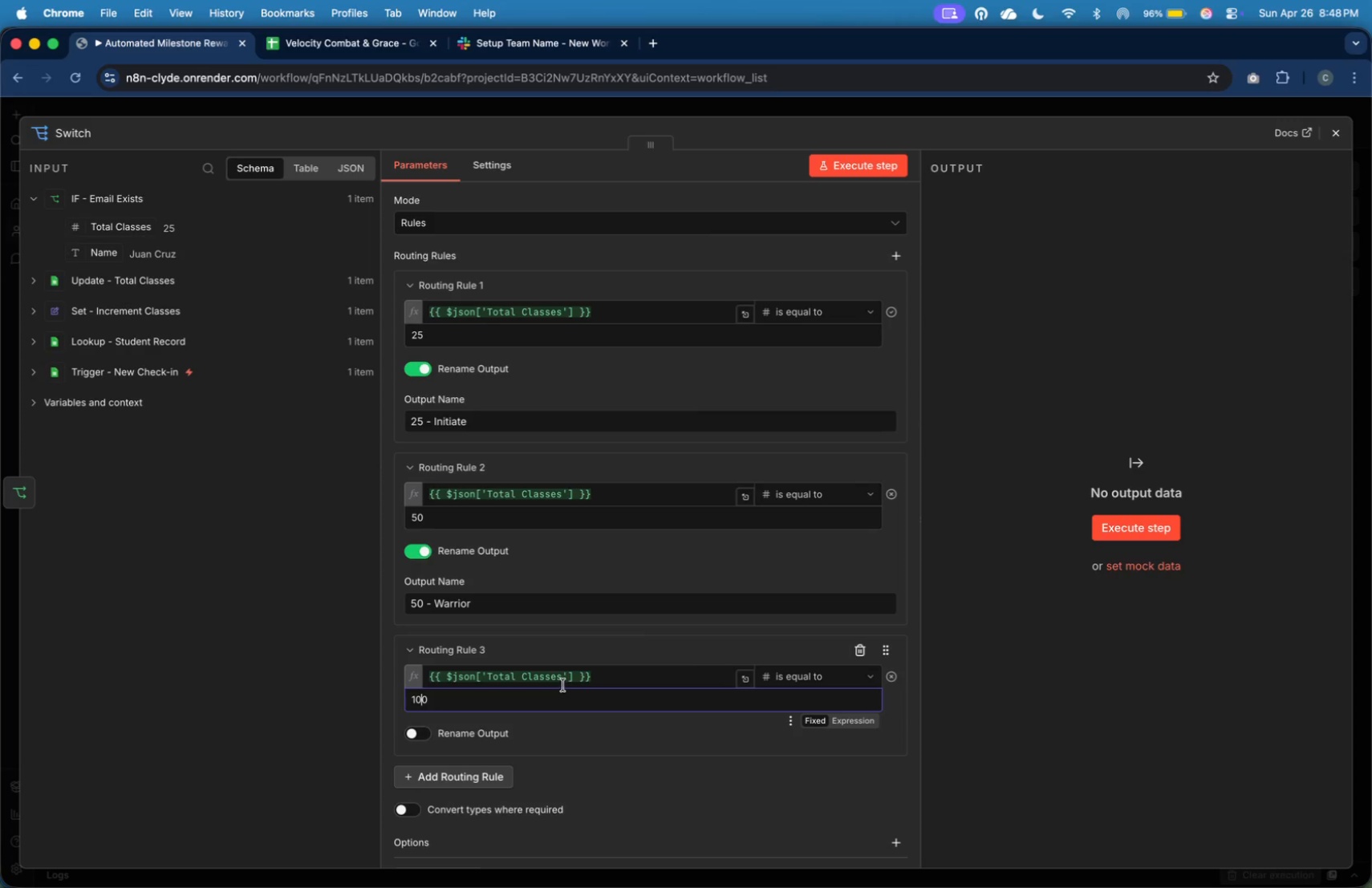 
scroll: coordinate [562, 672], scroll_direction: down, amount: 18.0
 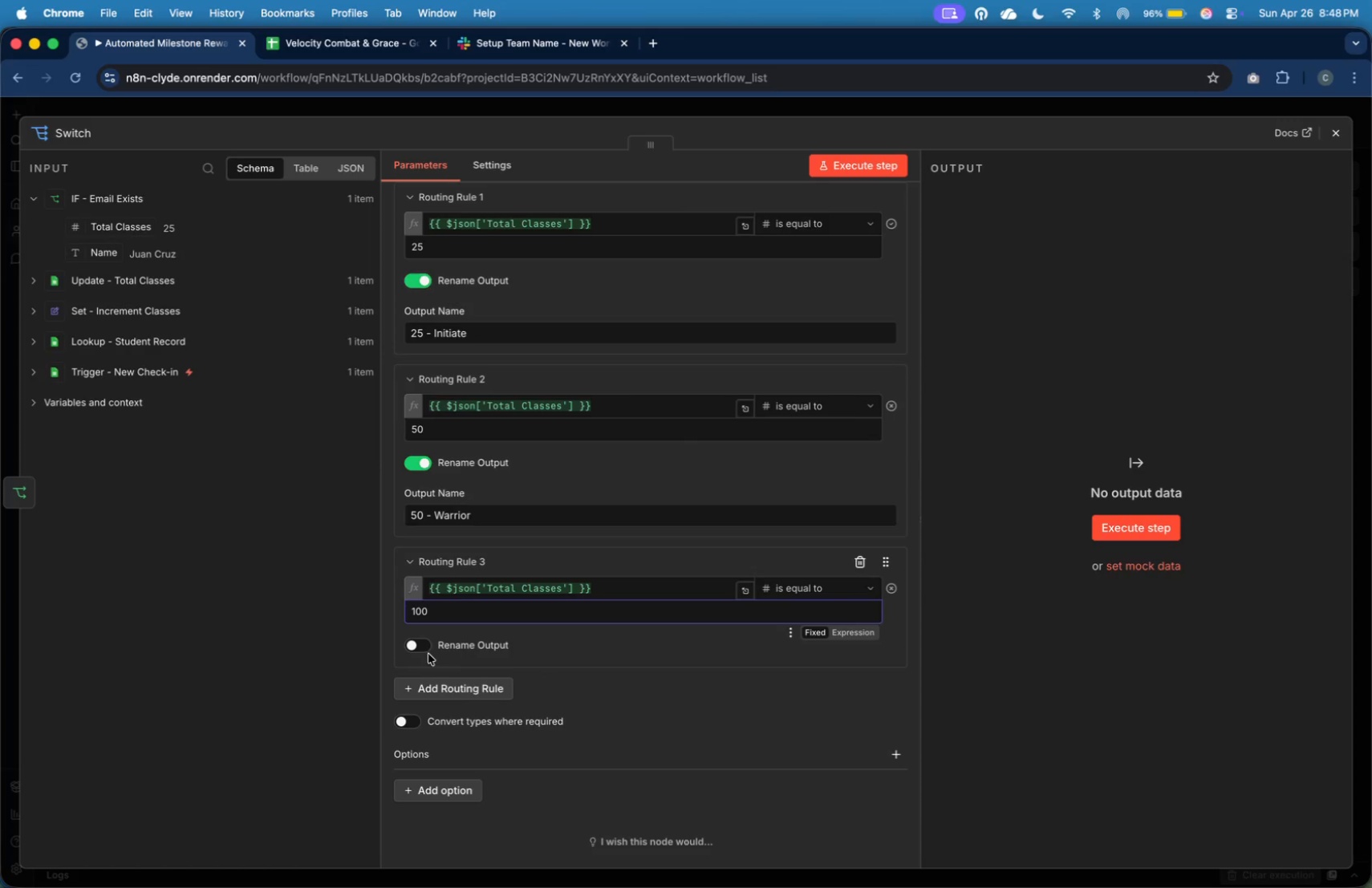 
left_click([422, 644])
 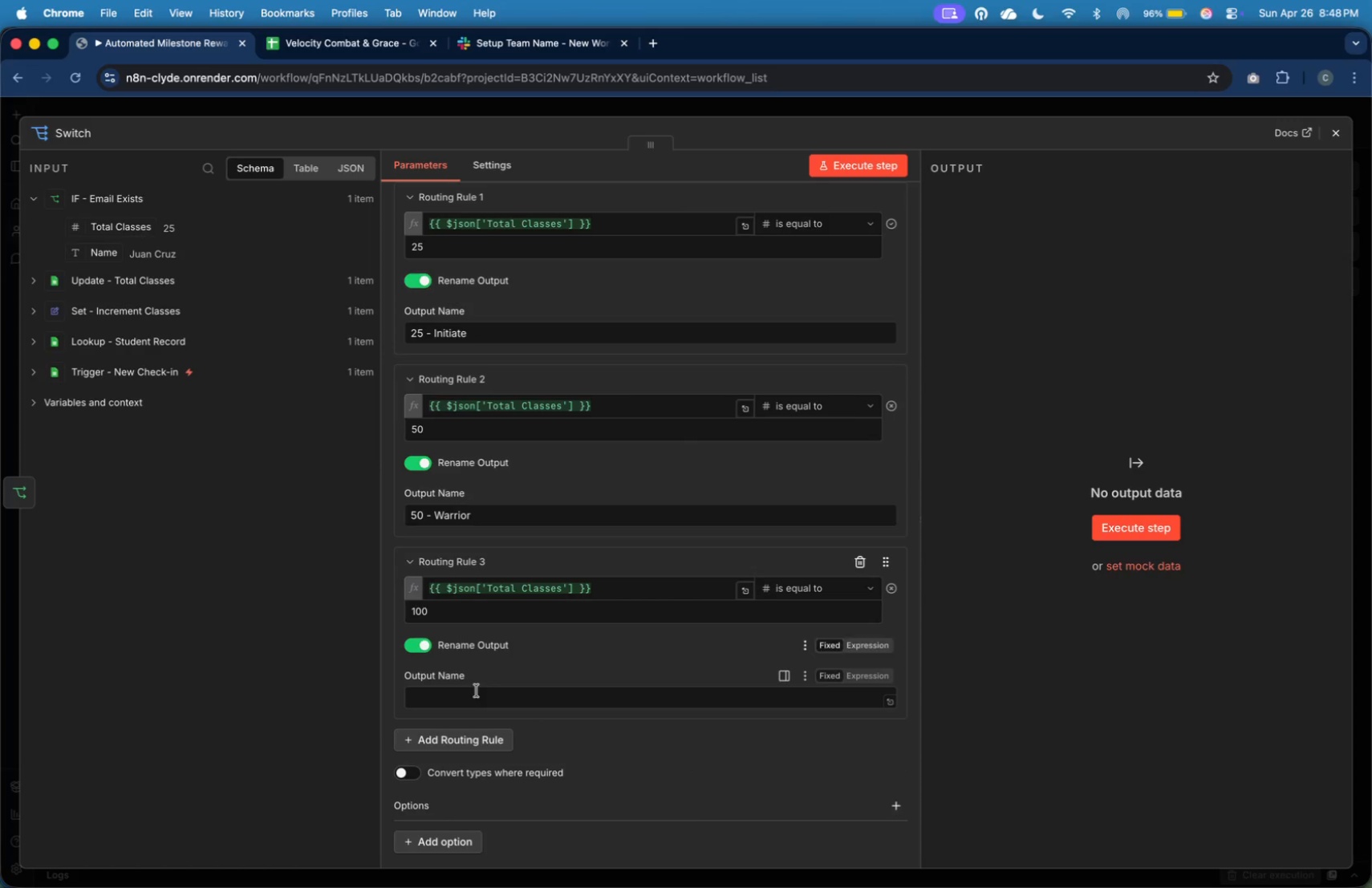 
left_click([482, 699])
 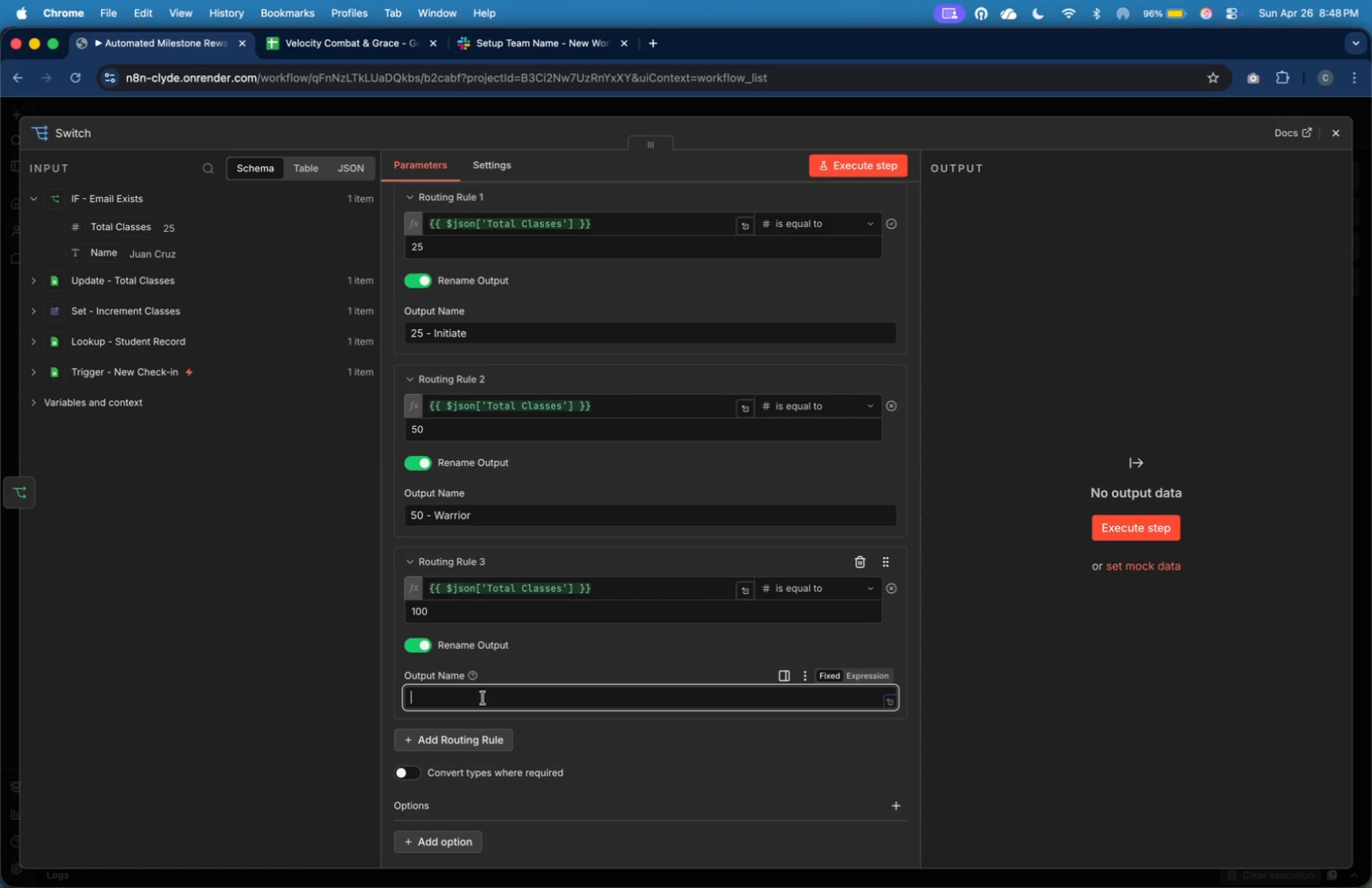 
type(100 - Centurion)
 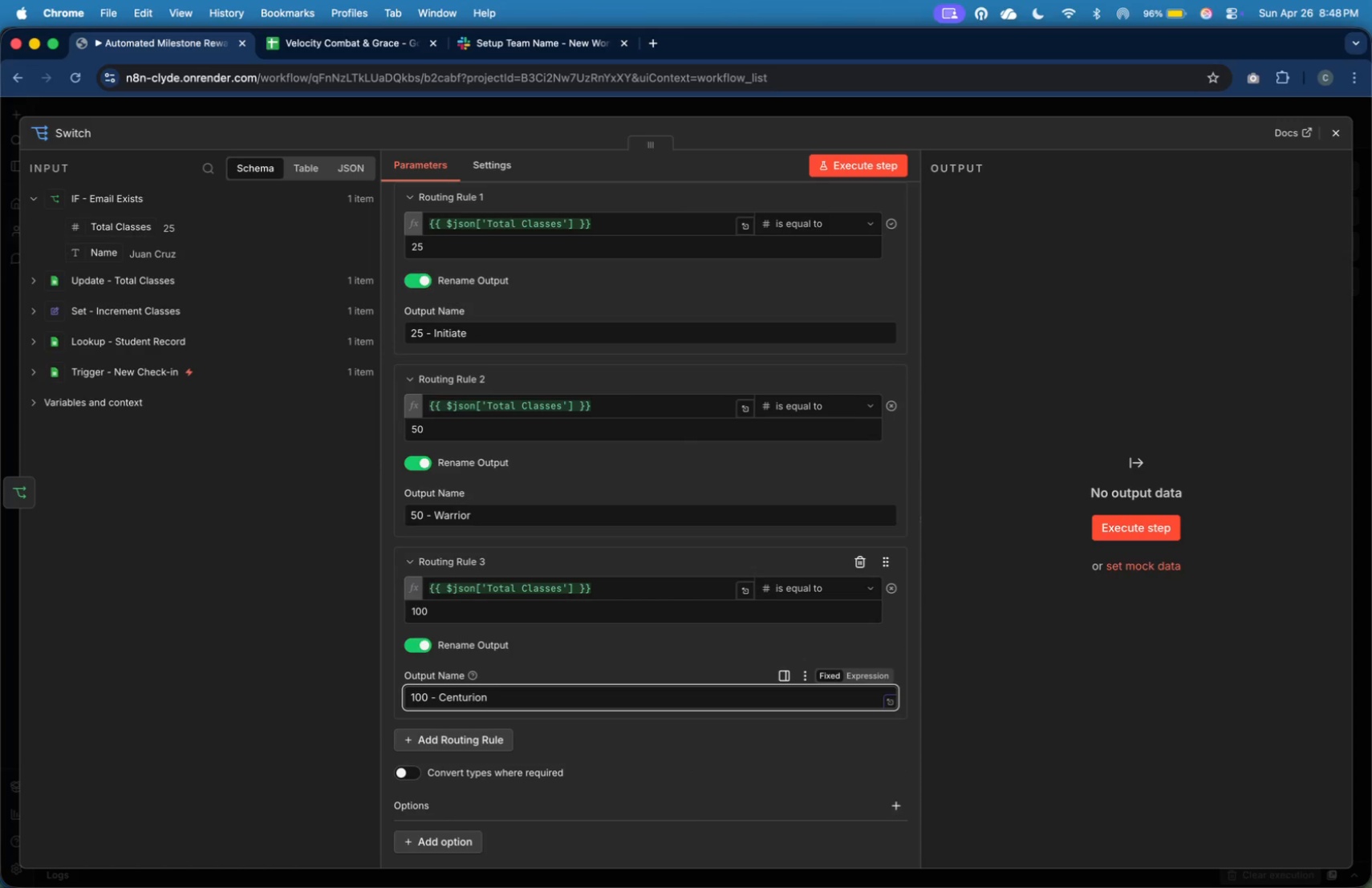 
left_click([919, 699])
 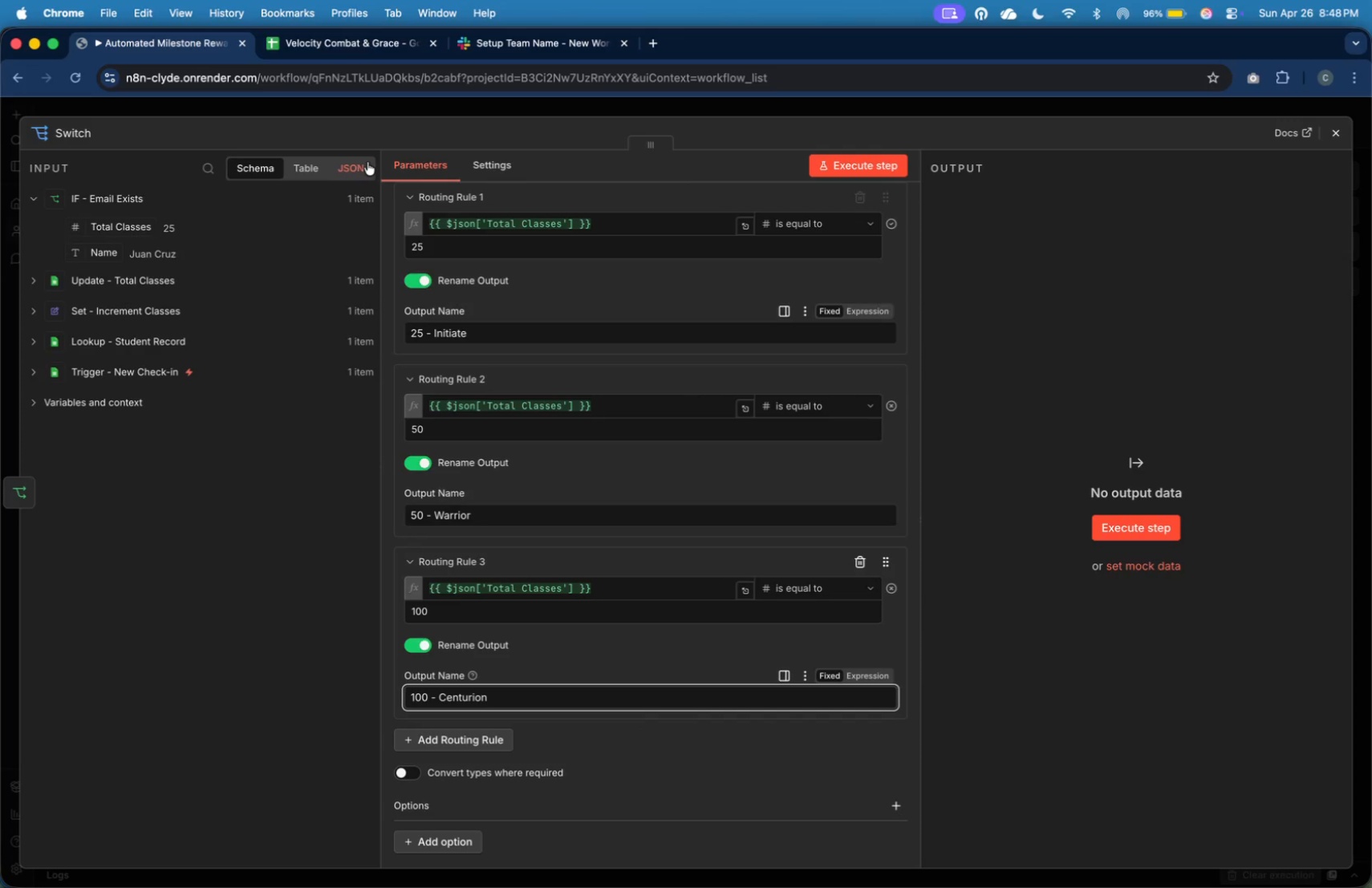 
mouse_move([648, 221])
 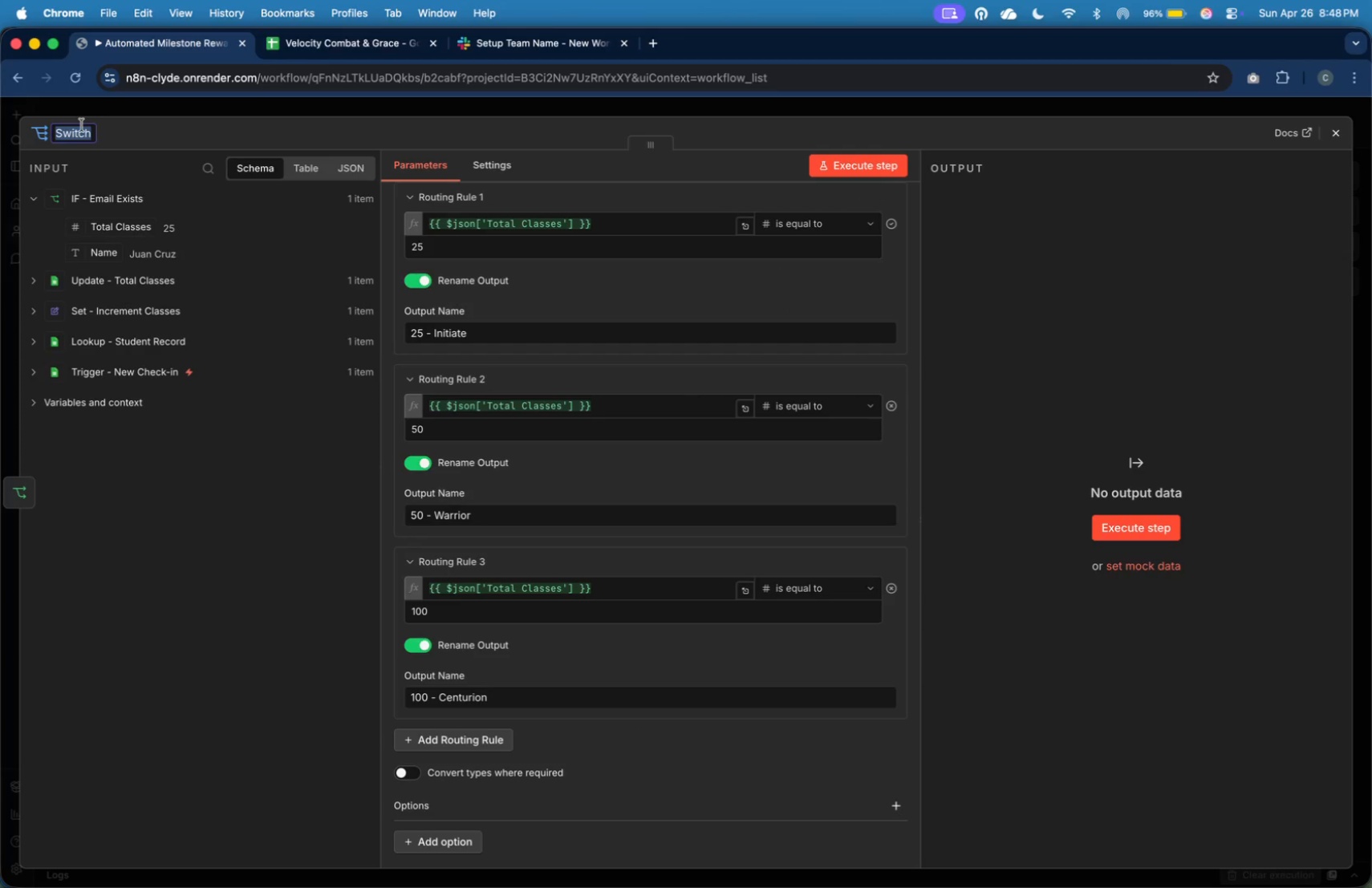 
key(ArrowRight)
 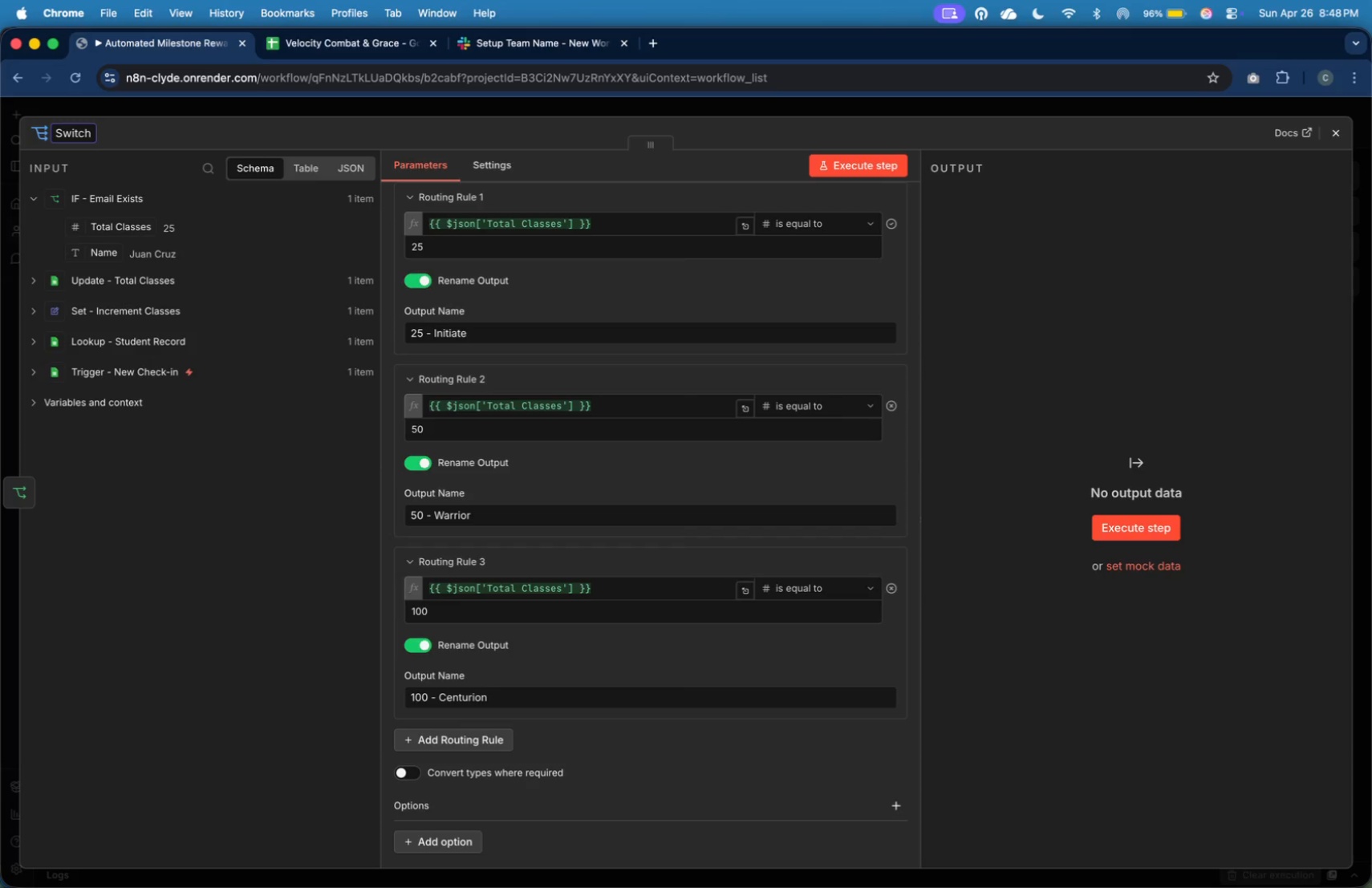 
type( - Milestone Check)
 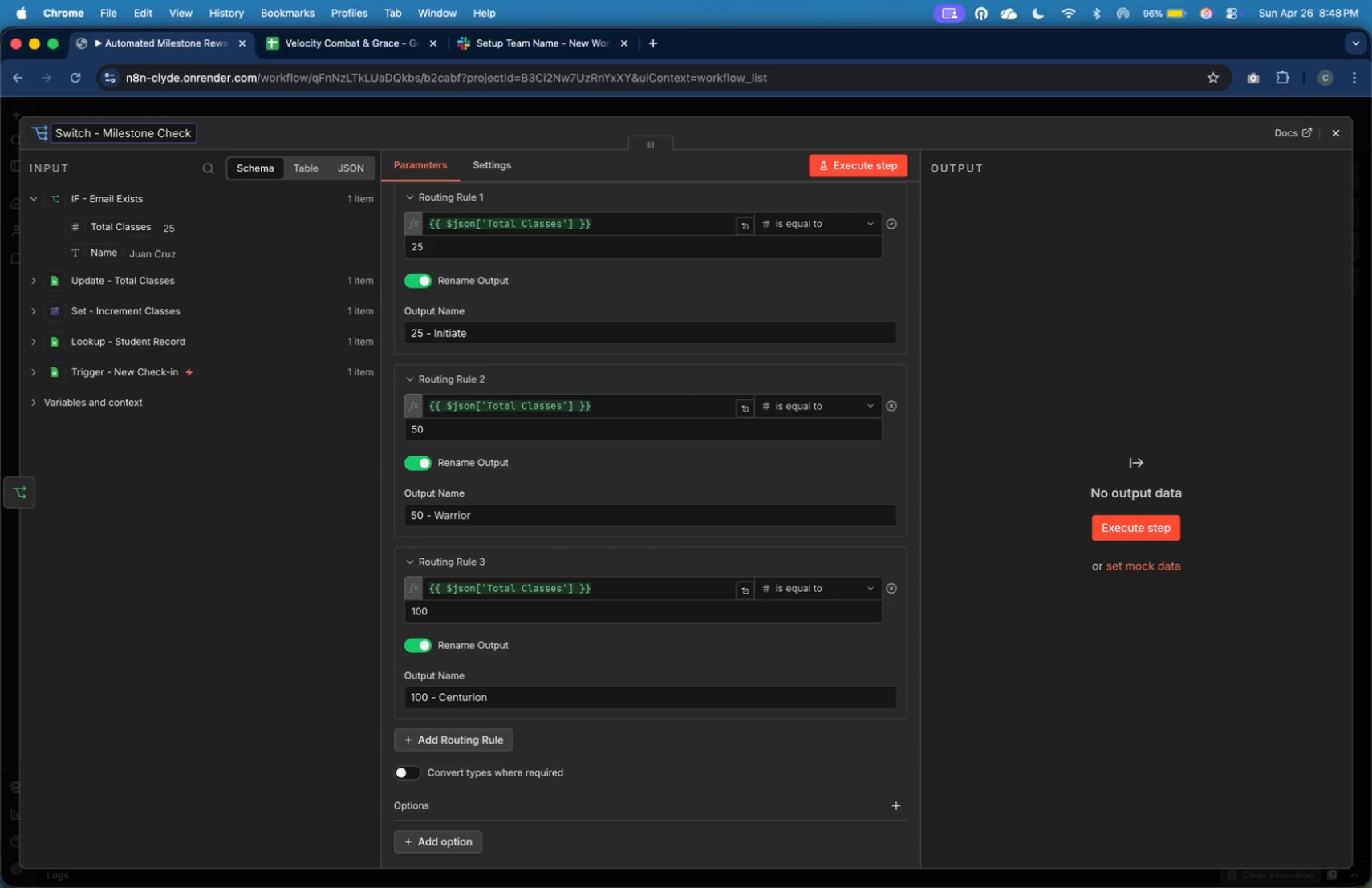 
wait(14.12)
 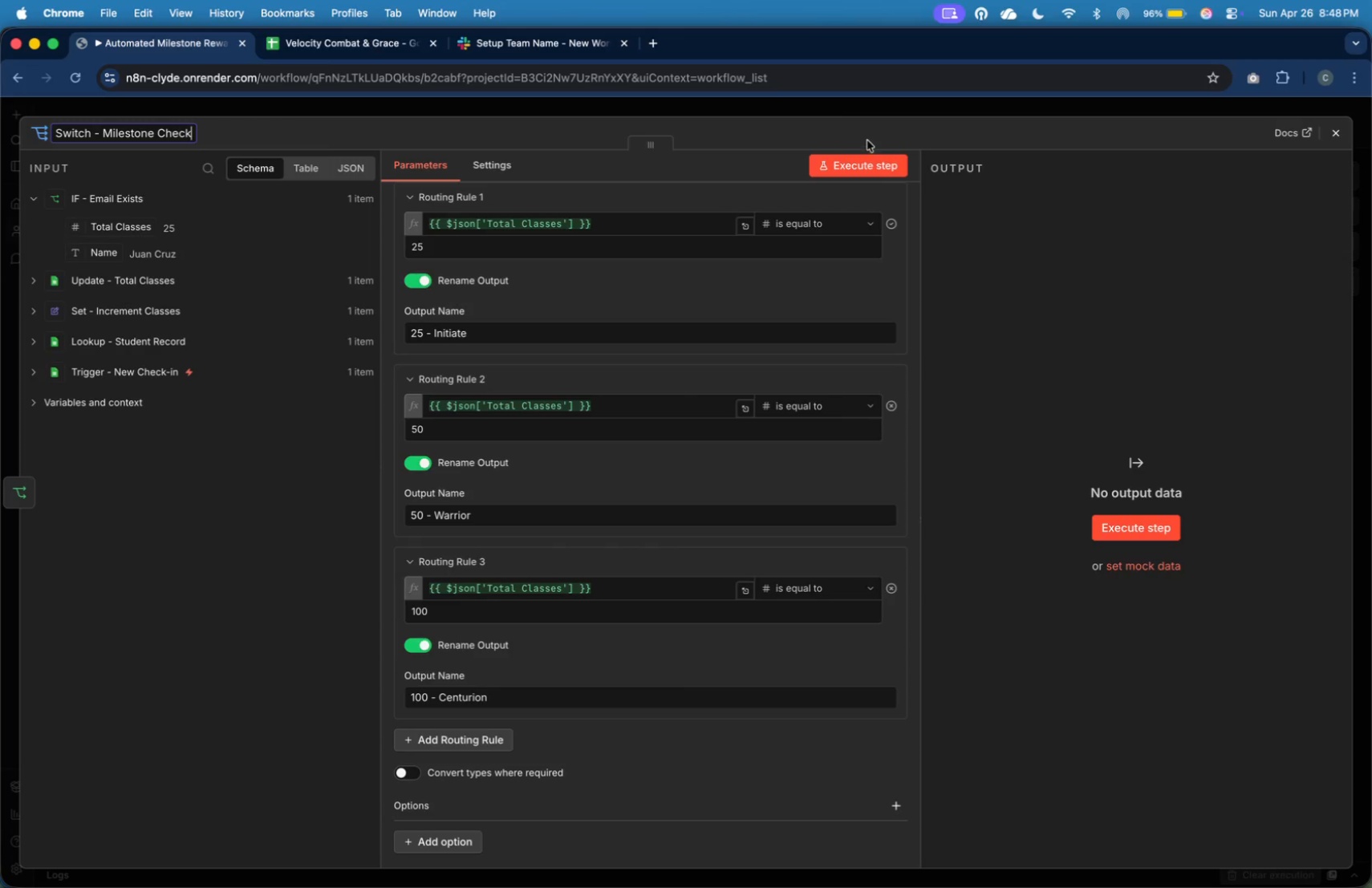 
left_click([1242, 193])
 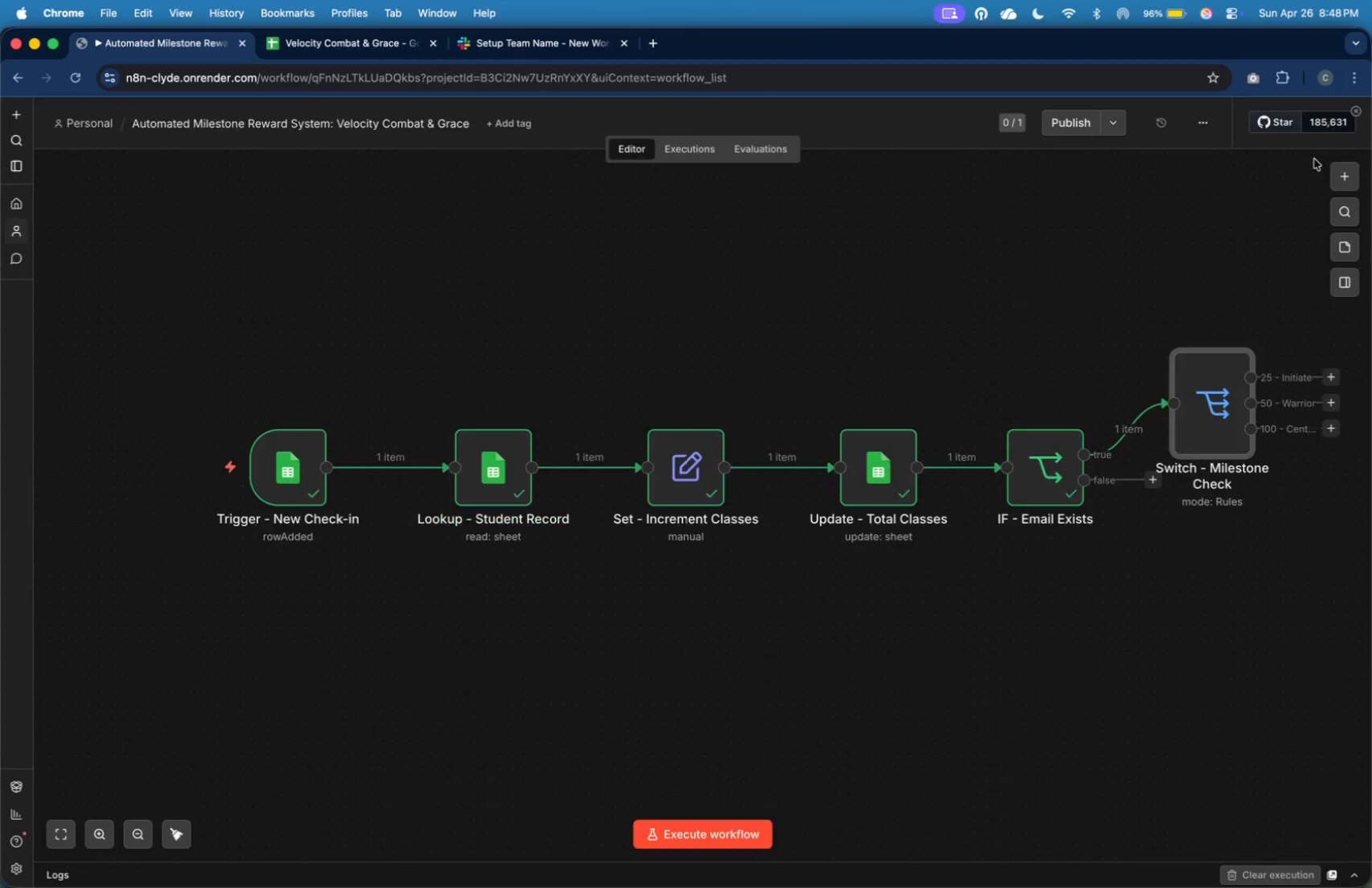 
left_click_drag(start_coordinate=[1228, 250], to_coordinate=[1228, 255])
 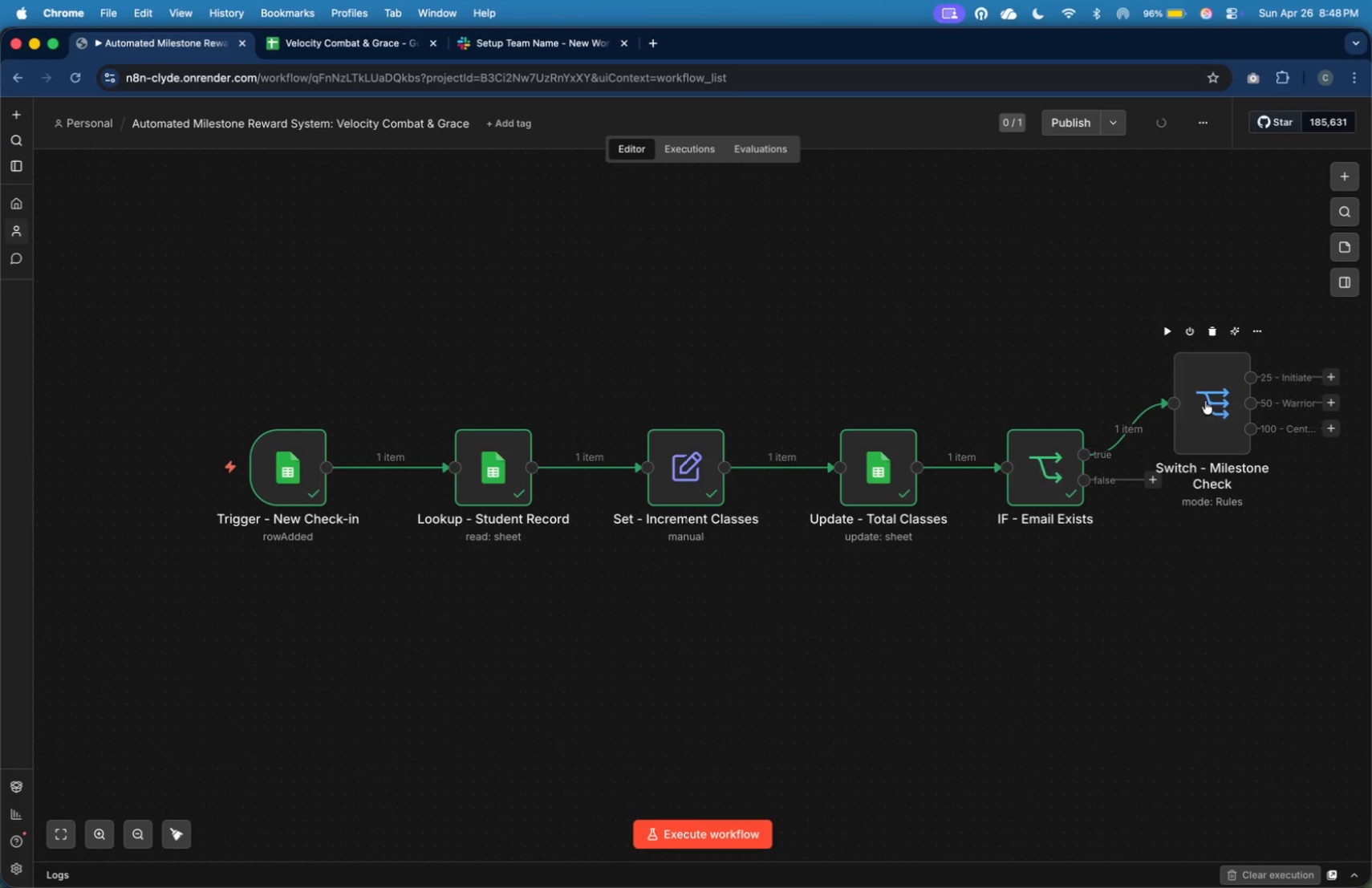 
left_click_drag(start_coordinate=[1204, 403], to_coordinate=[1266, 340])
 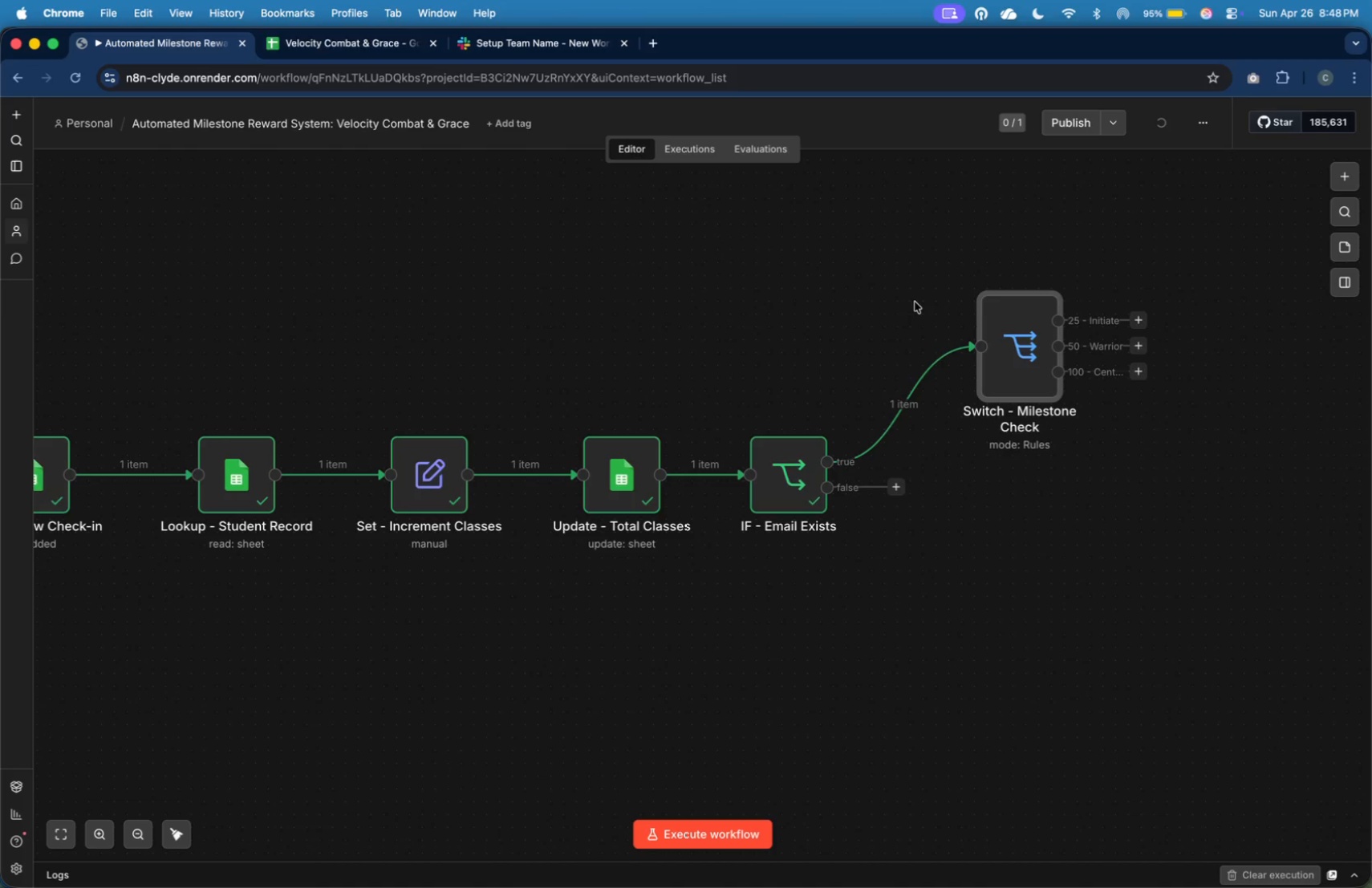 
left_click_drag(start_coordinate=[1032, 342], to_coordinate=[1053, 335])
 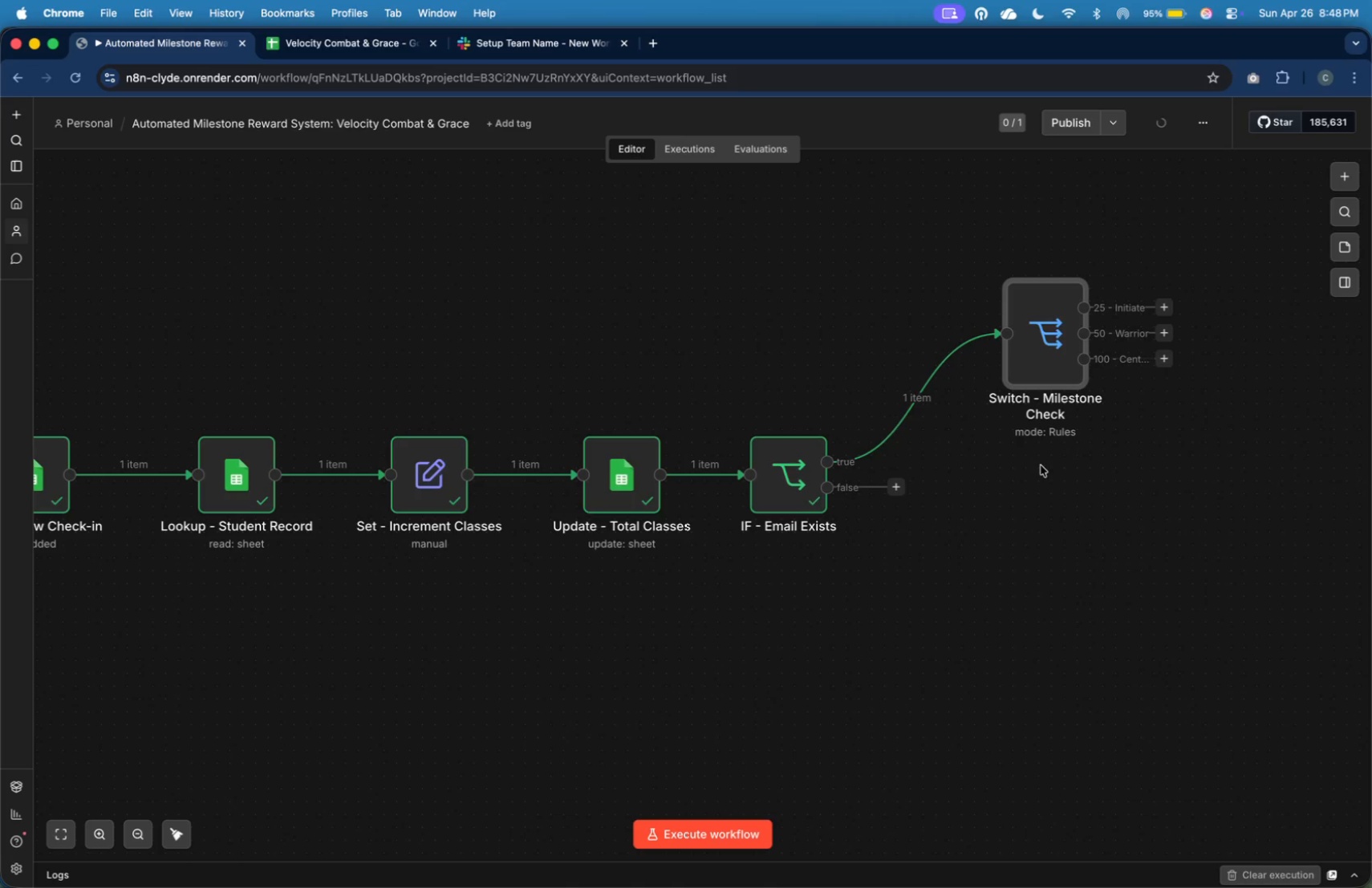 
wait(14.35)
 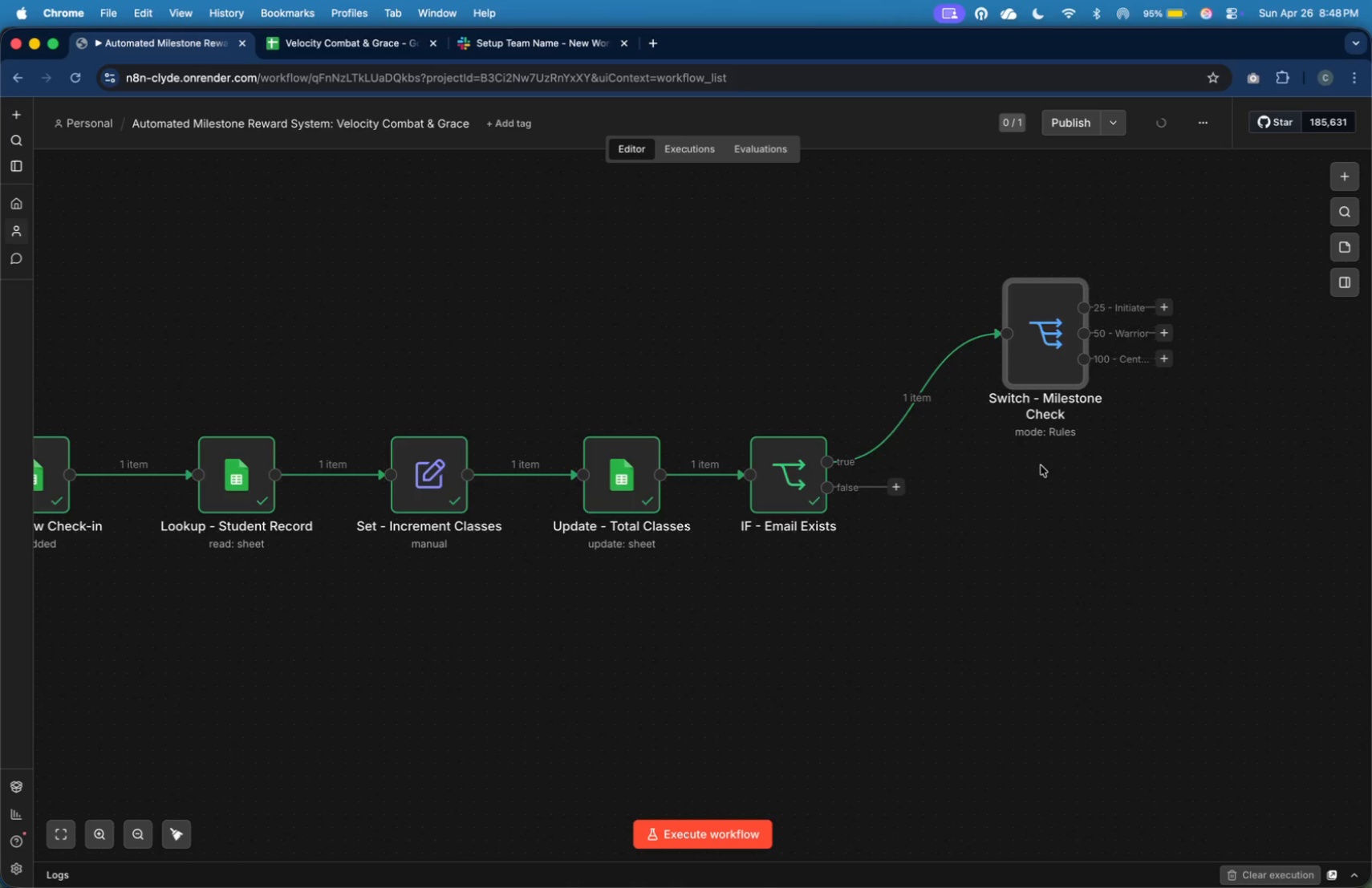 
left_click([1155, 308])
 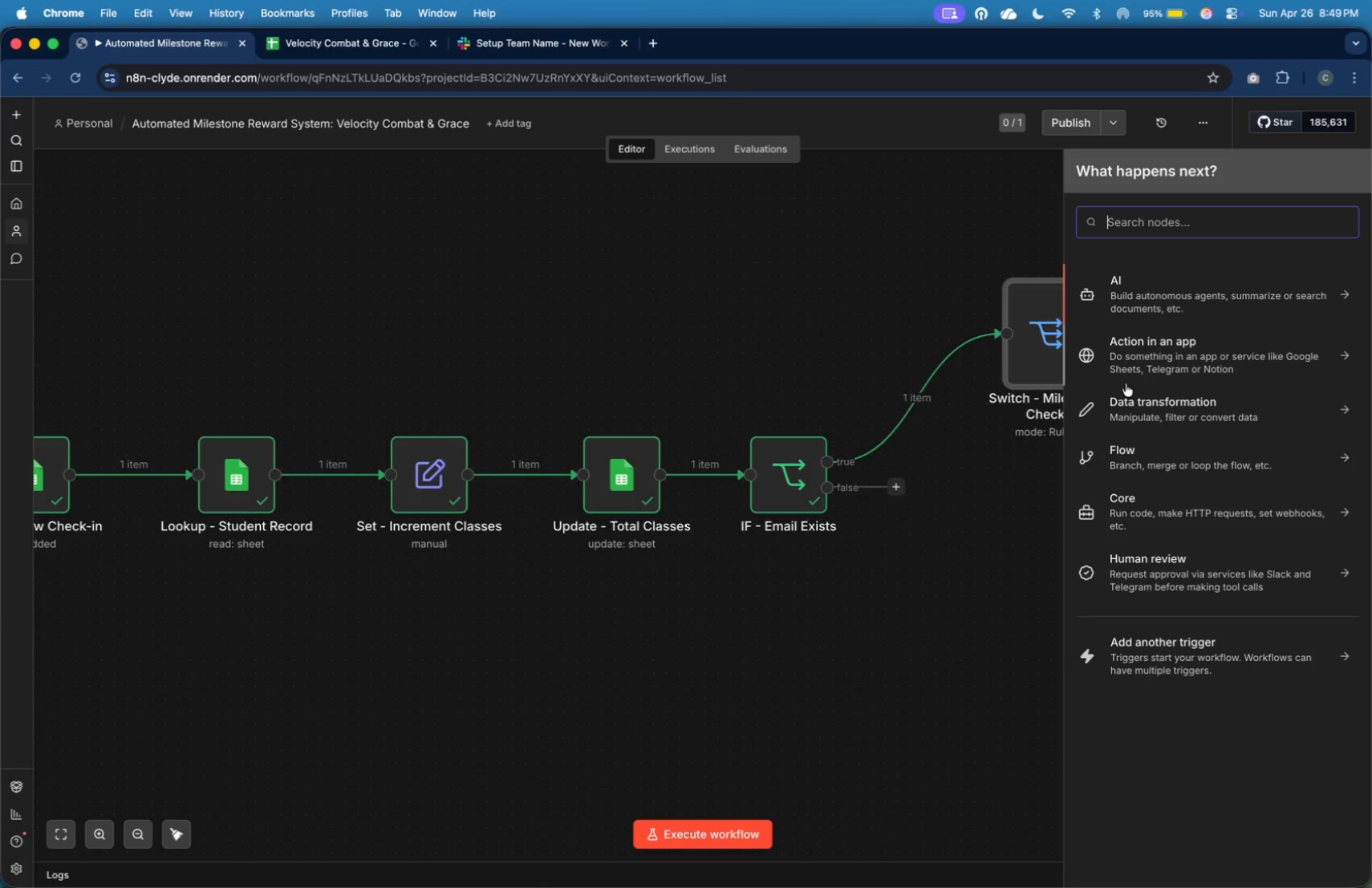 
type(gm)
 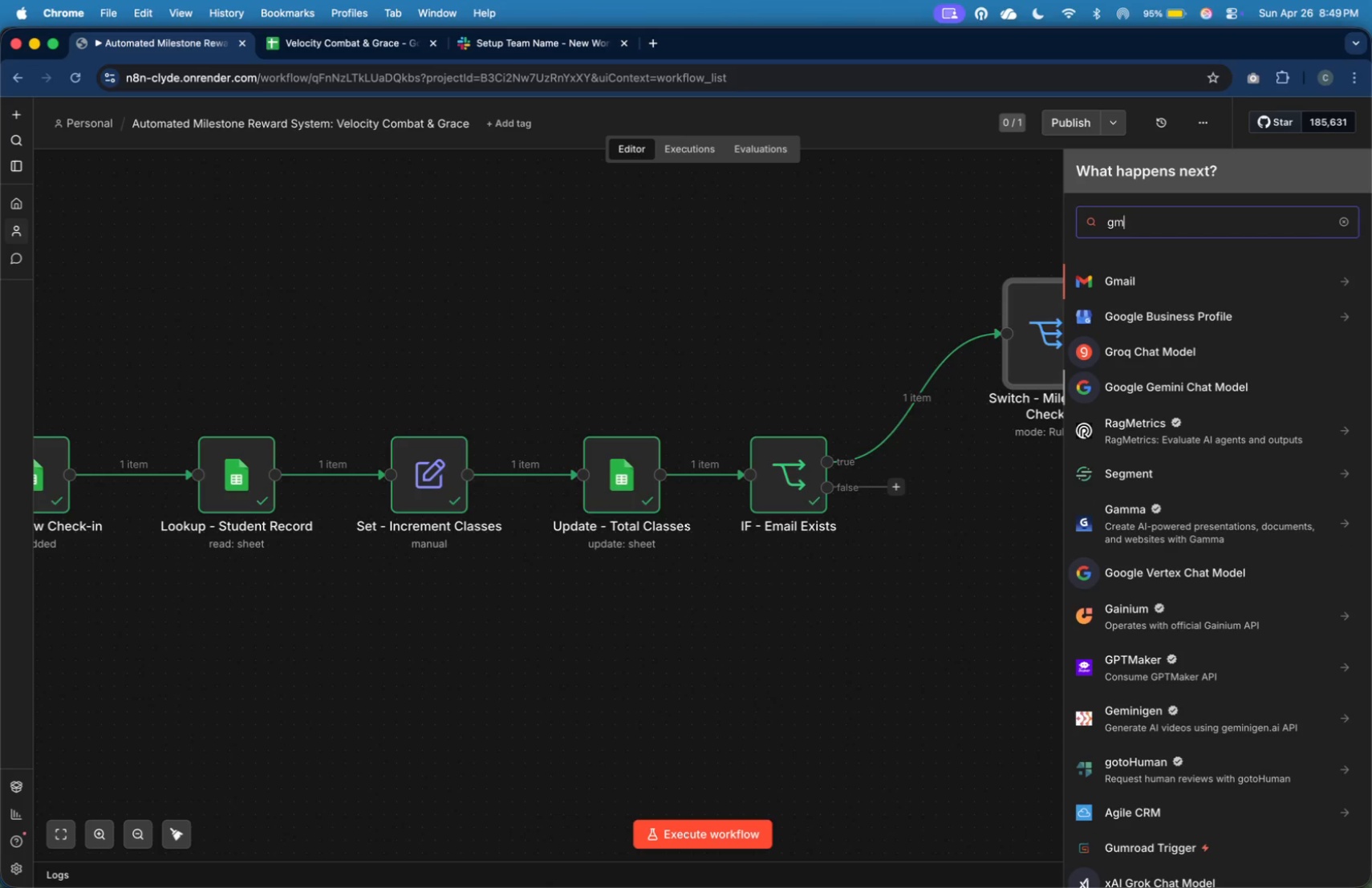 
wait(8.04)
 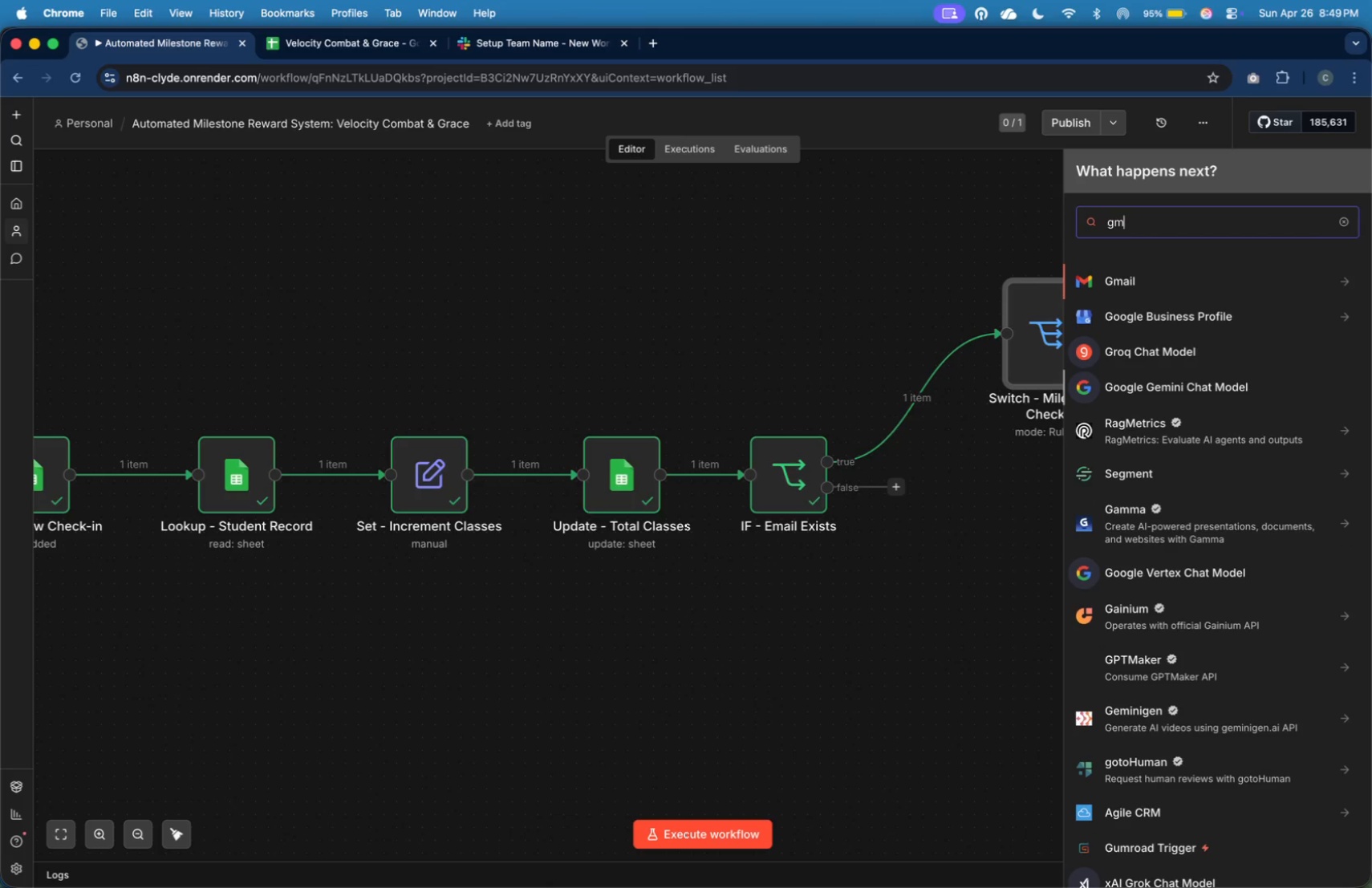 
left_click([1153, 286])
 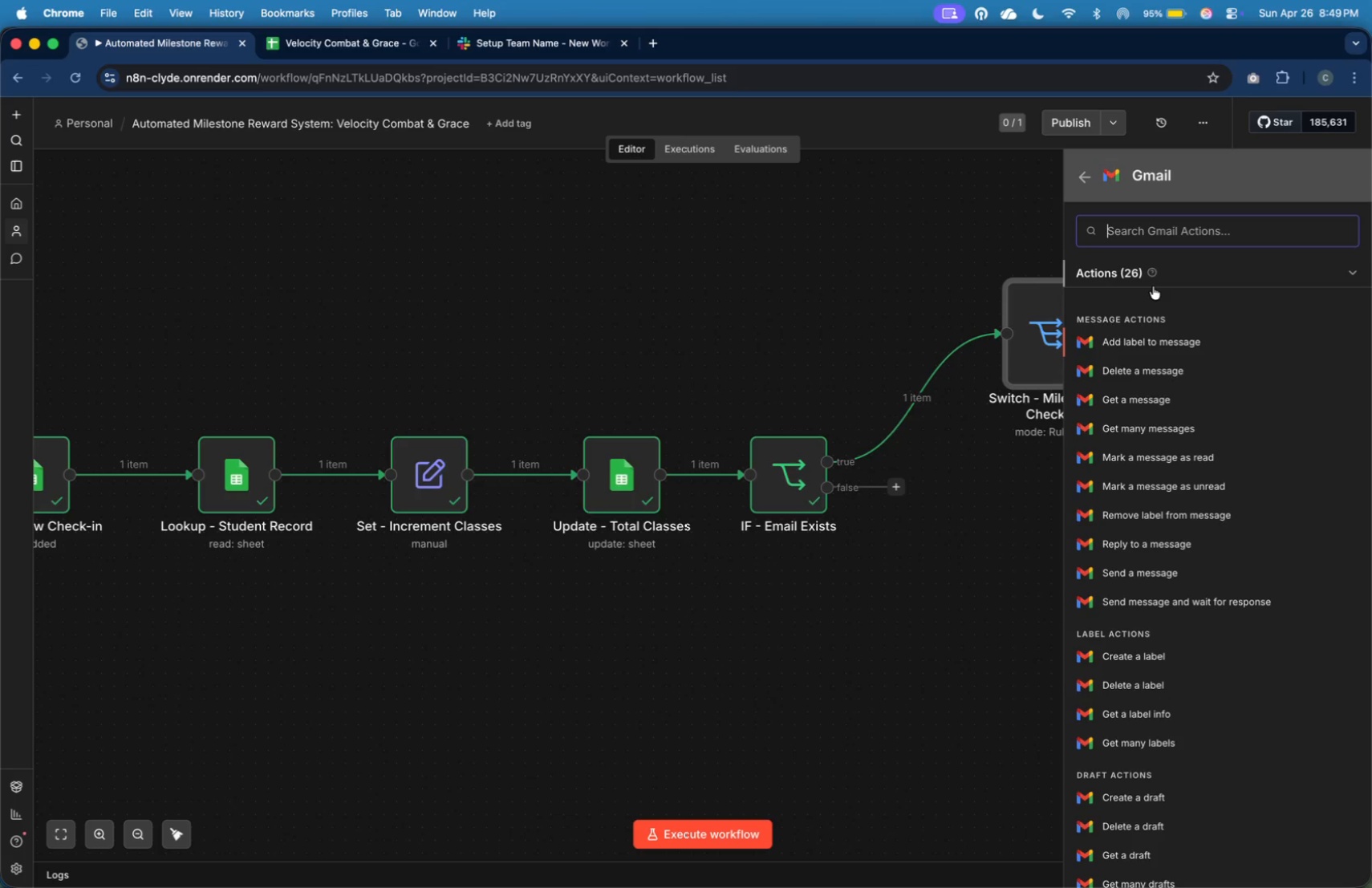 
wait(15.02)
 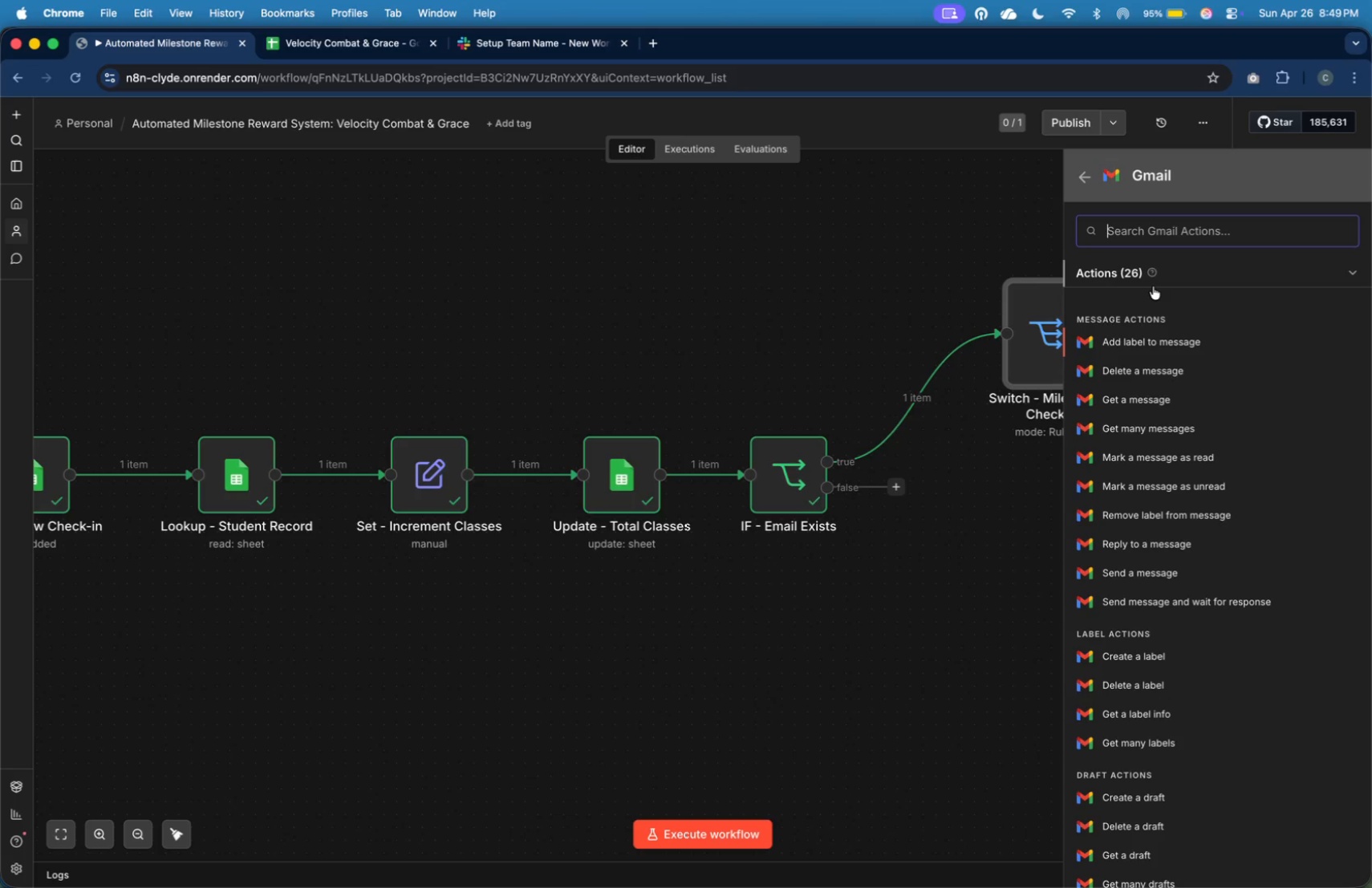 
left_click([1159, 572])
 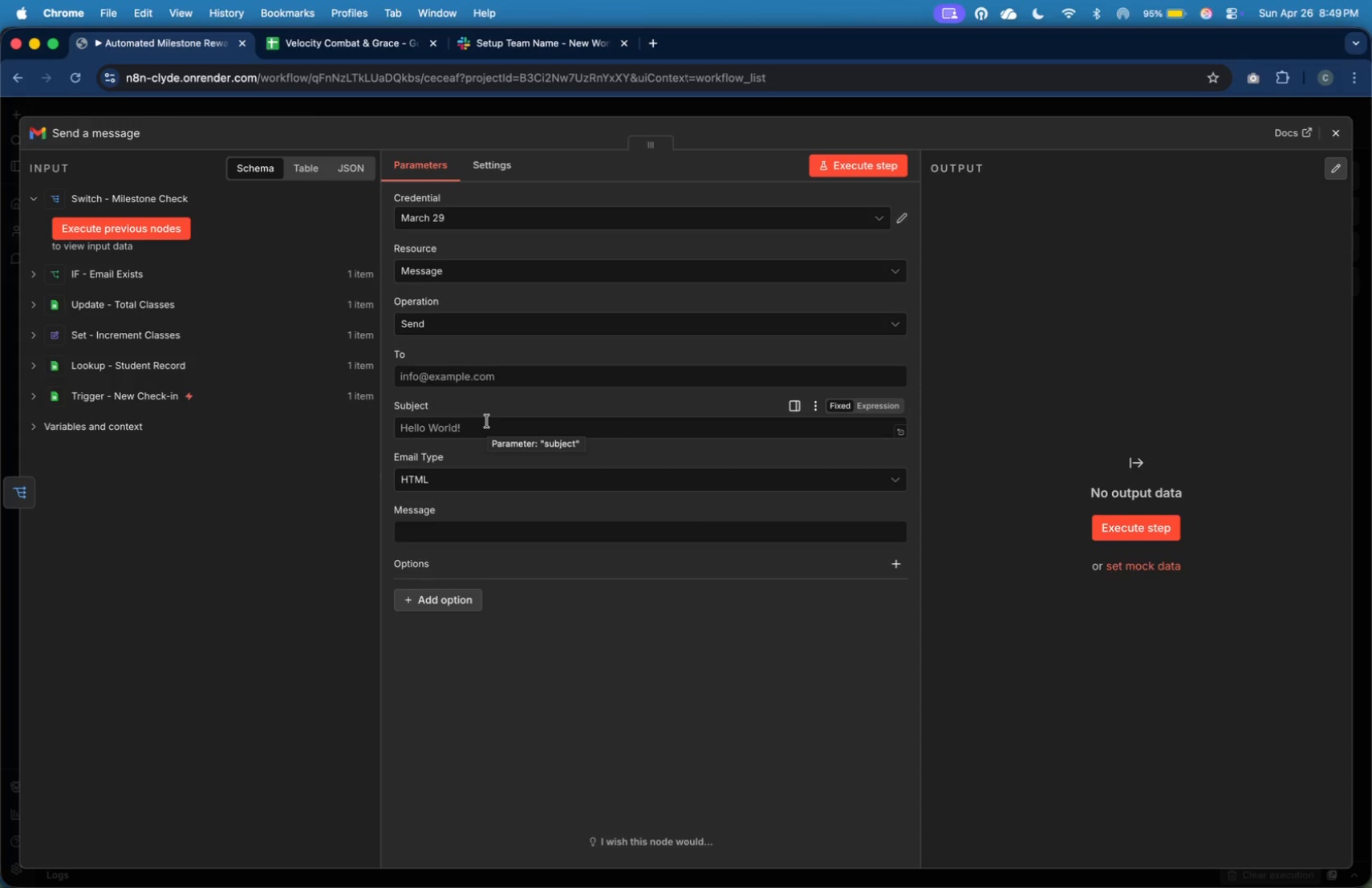 
wait(17.57)
 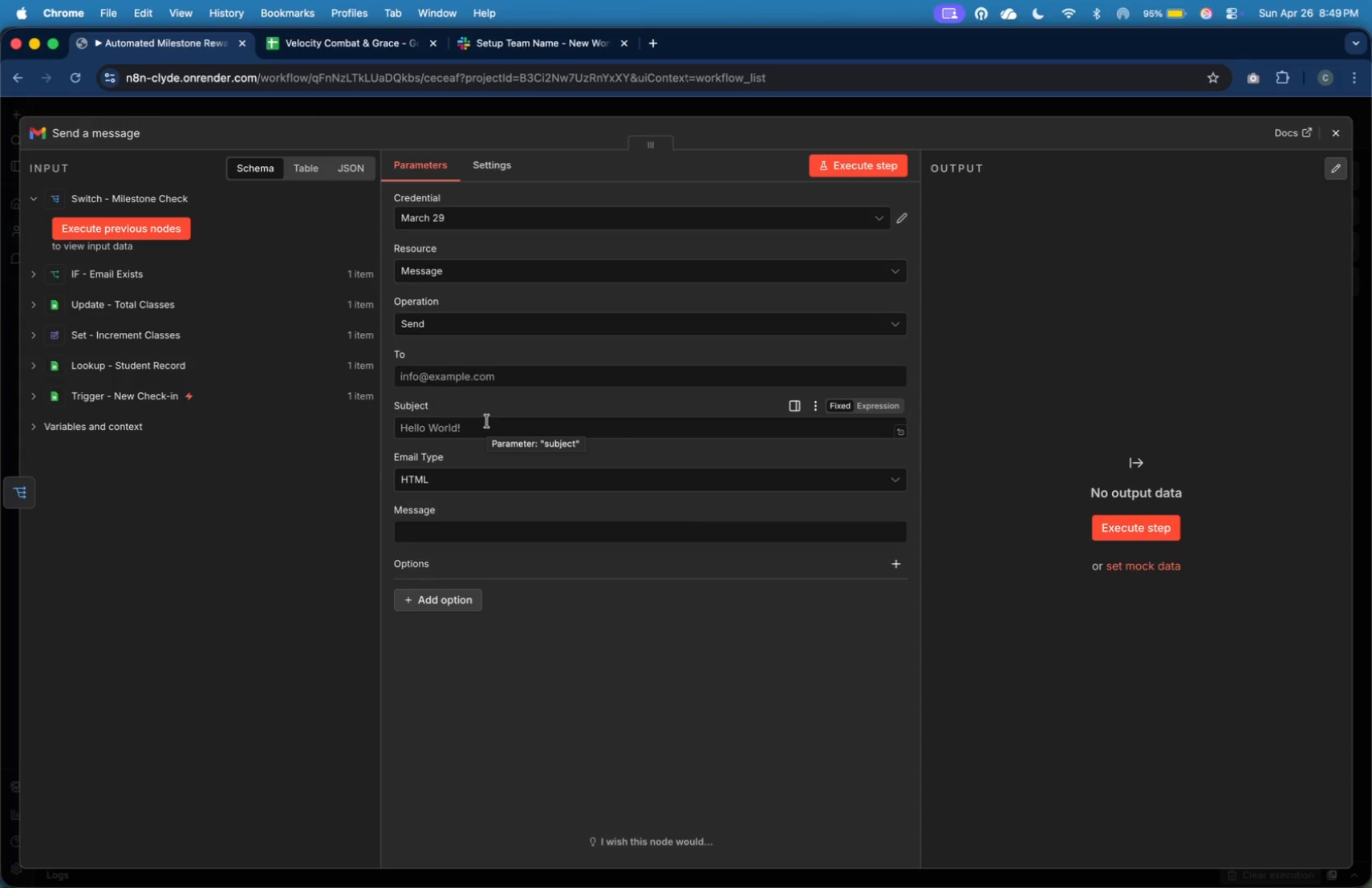 
left_click([26, 492])
 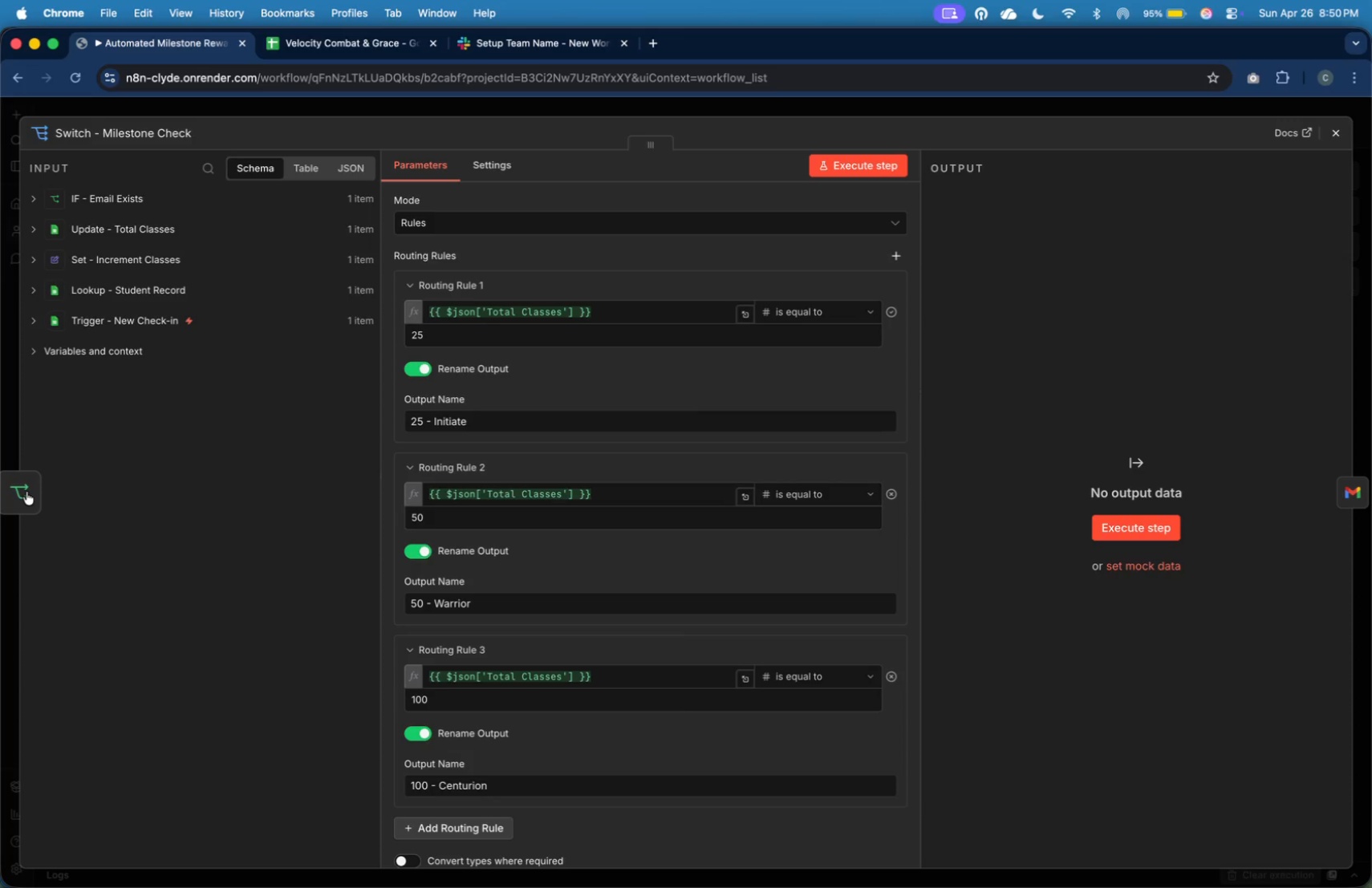 
wait(15.9)
 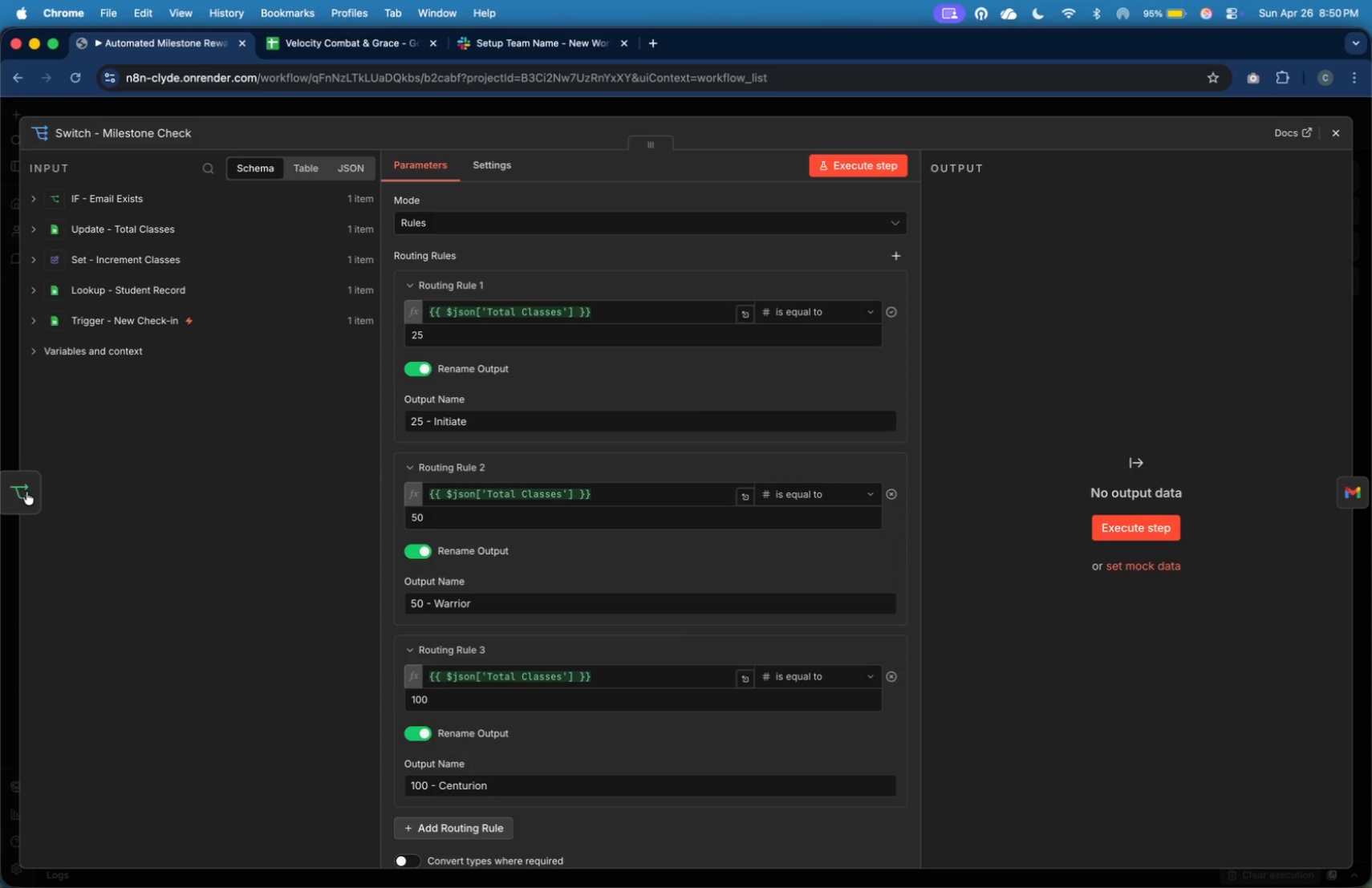 
left_click([1333, 132])
 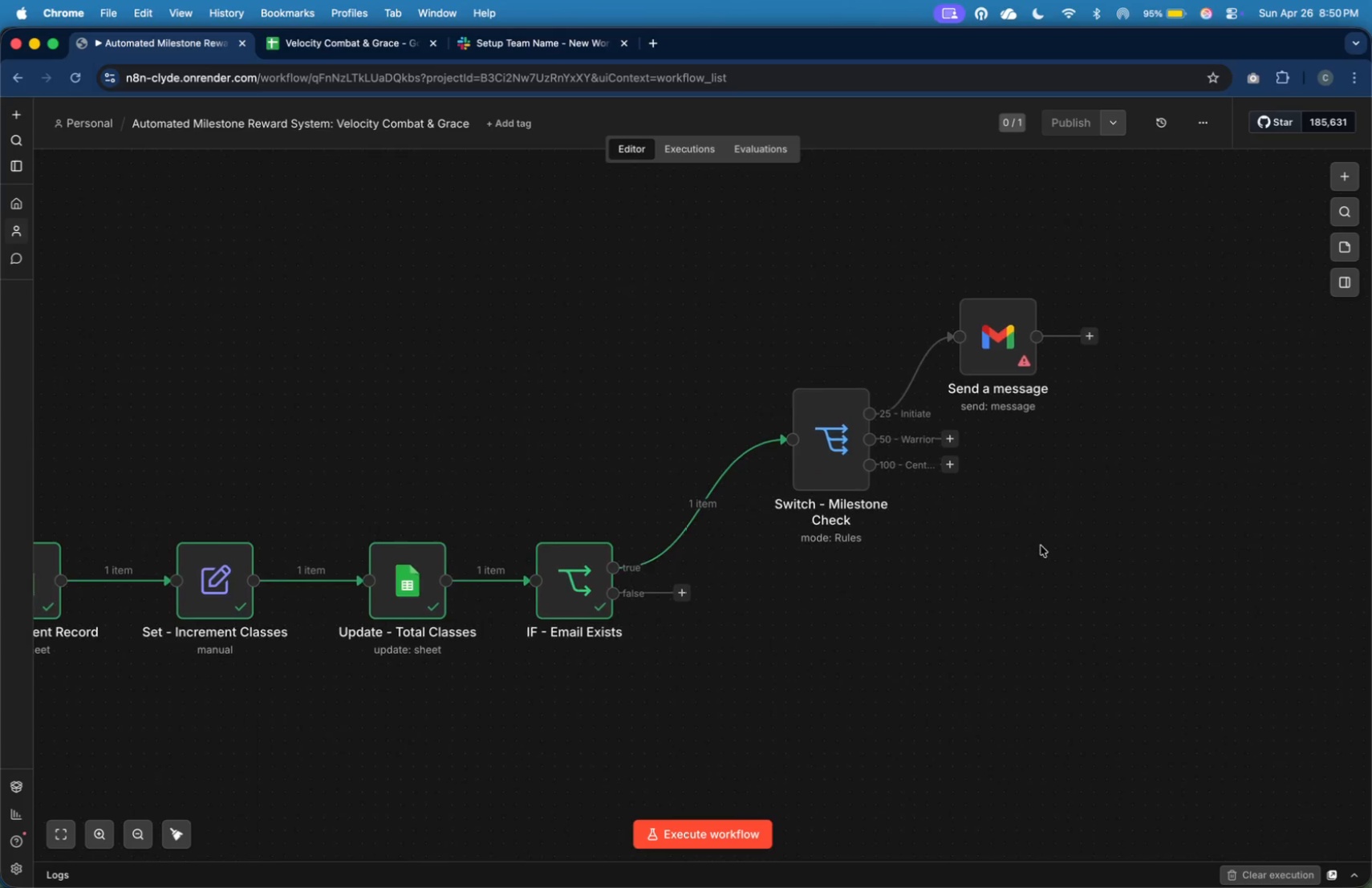 
left_click_drag(start_coordinate=[990, 322], to_coordinate=[1105, 296])
 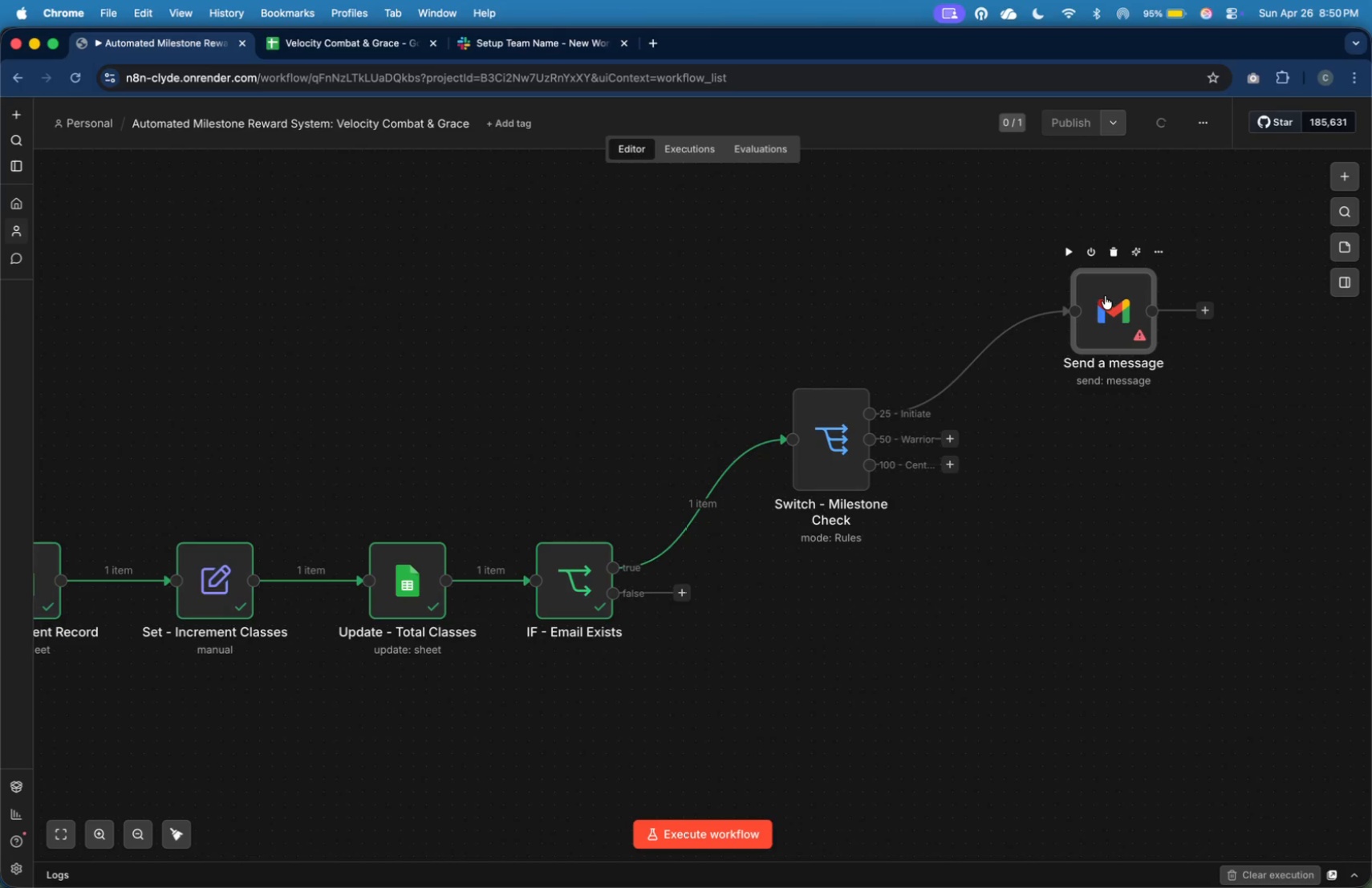 
key(Meta+Tab)